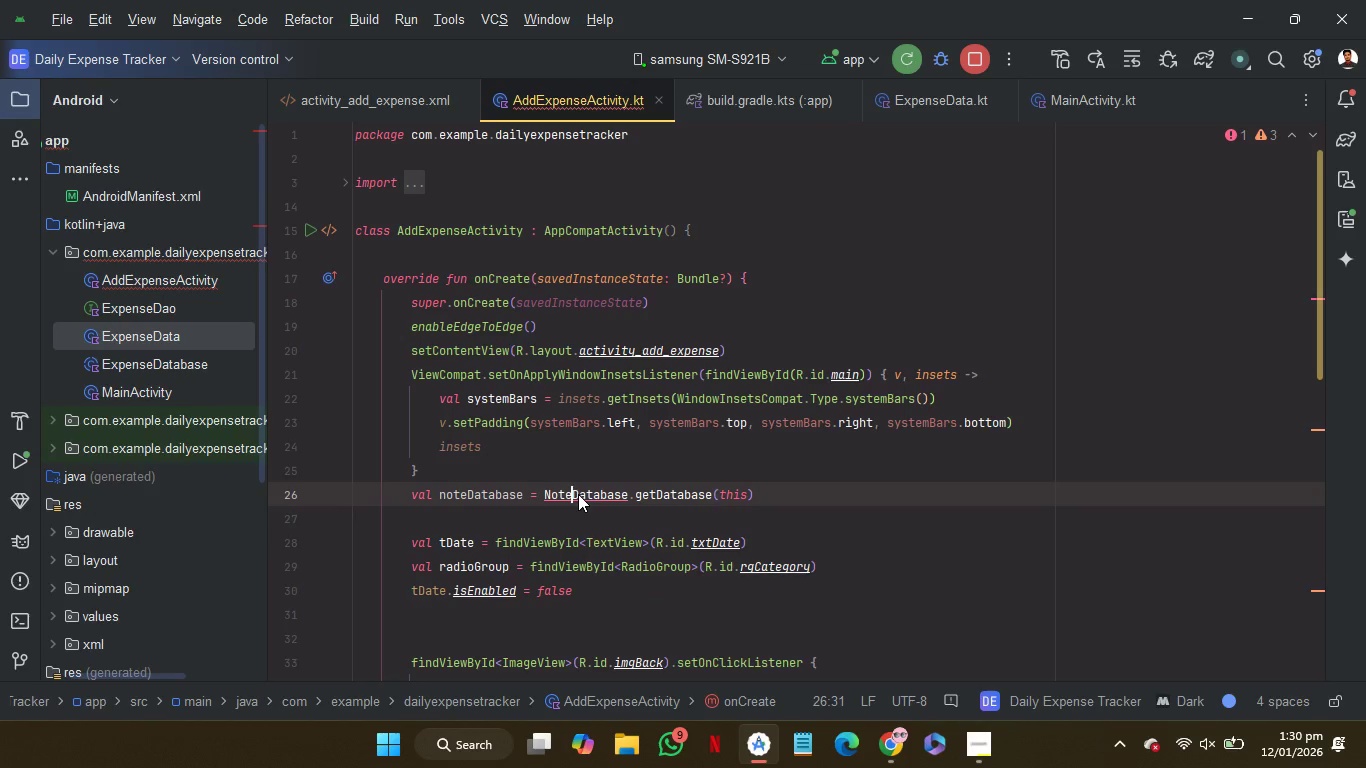 
key(ArrowRight)
 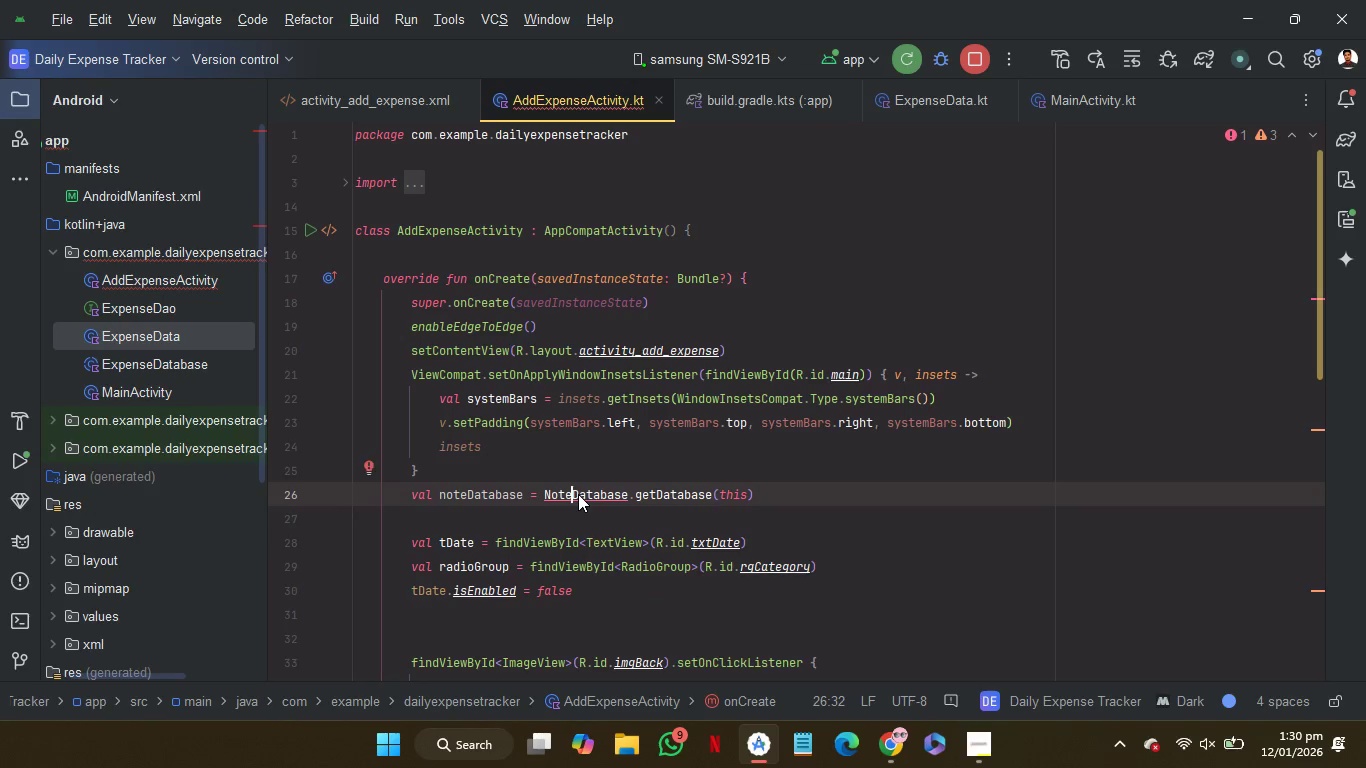 
key(Control+Shift+ArrowLeft)
 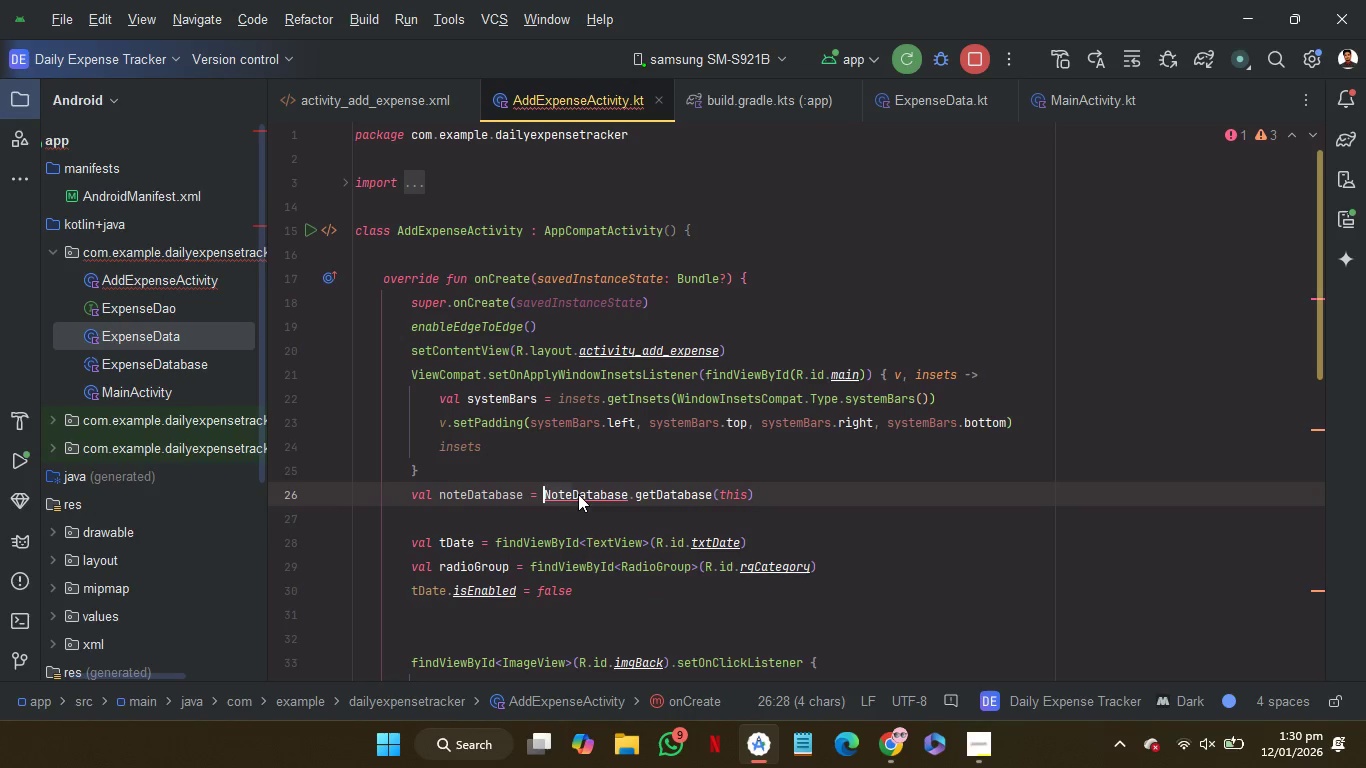 
type(Expe)
 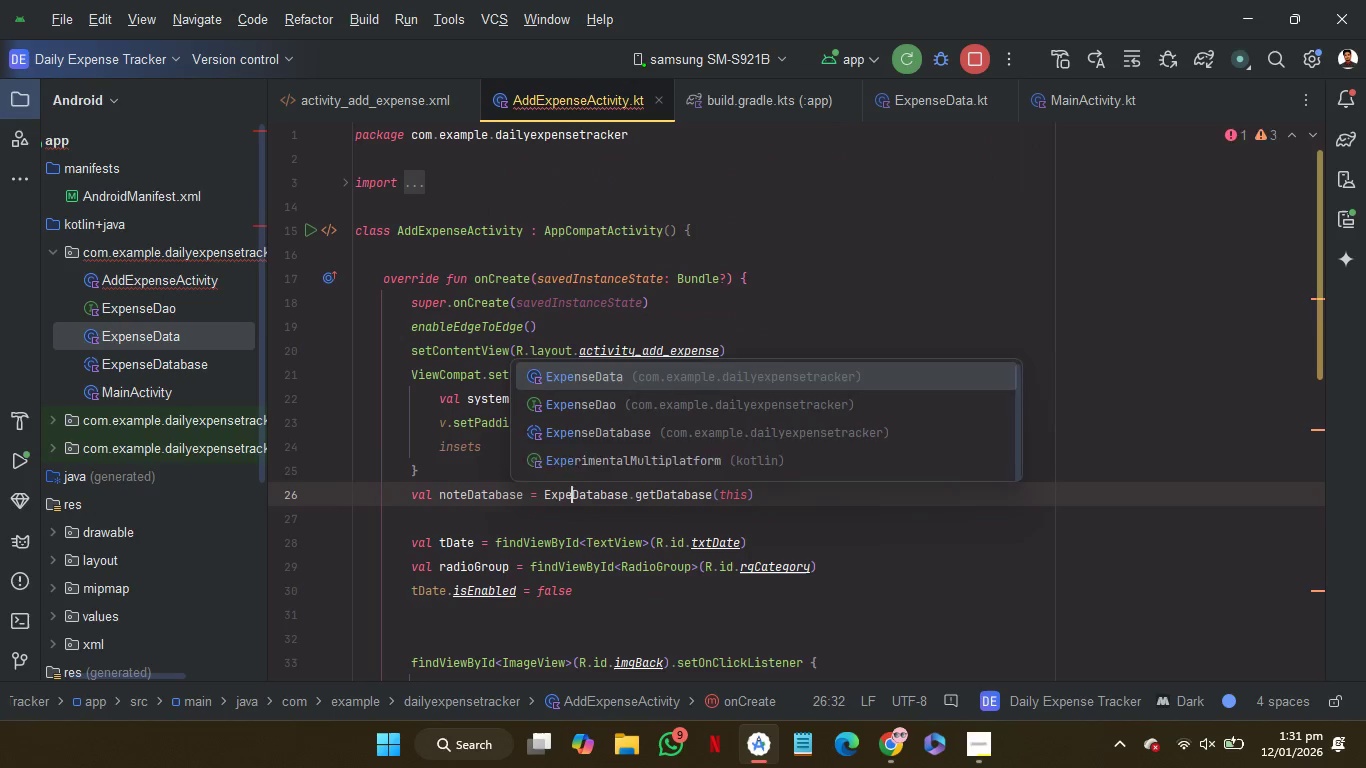 
hold_key(key=ArrowRight, duration=0.64)
 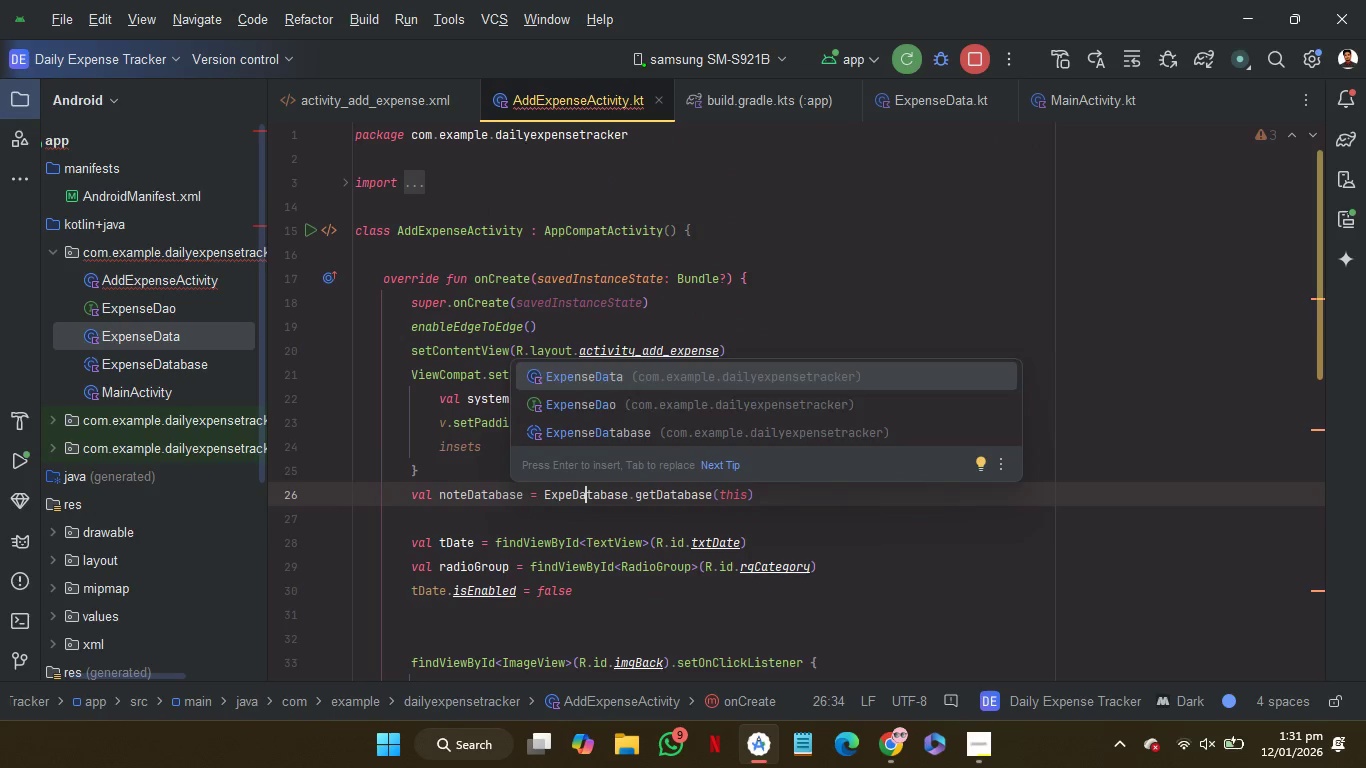 
key(ArrowRight)
 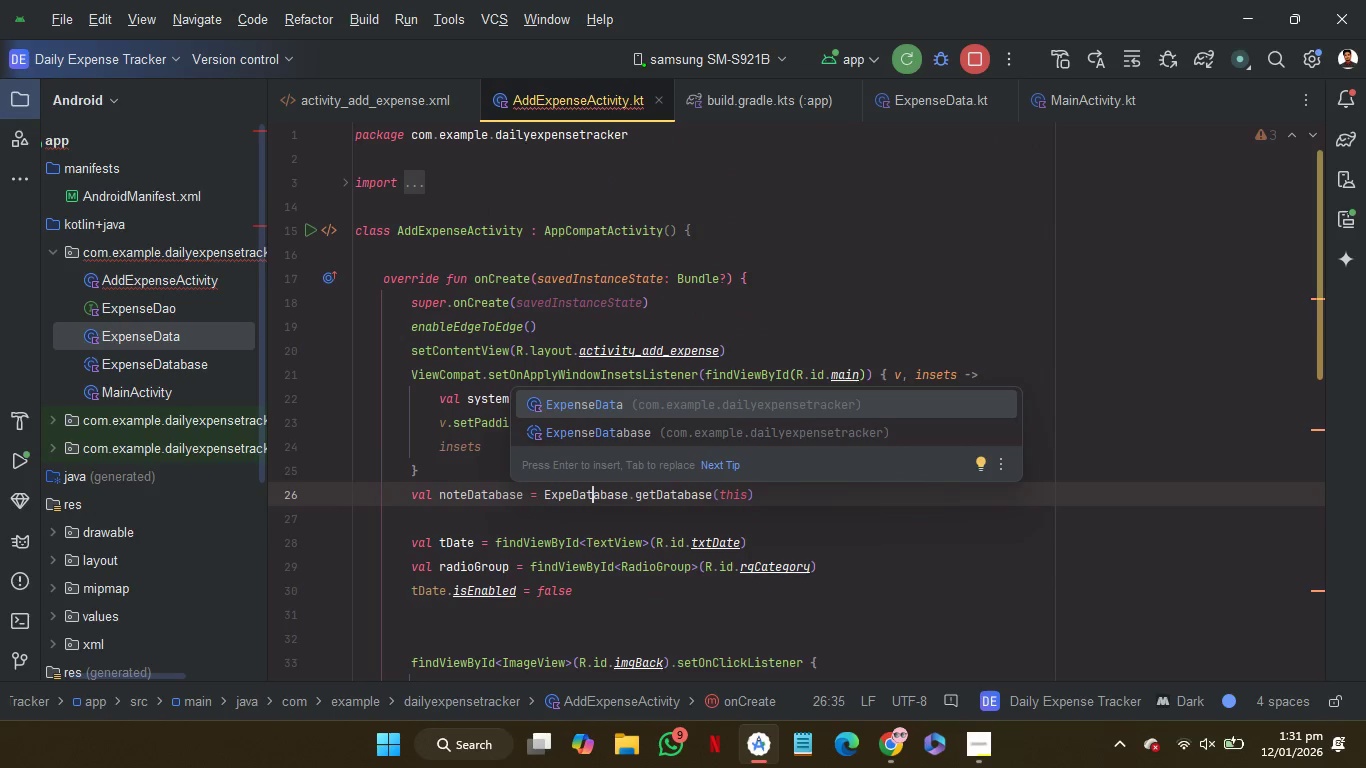 
key(ArrowRight)
 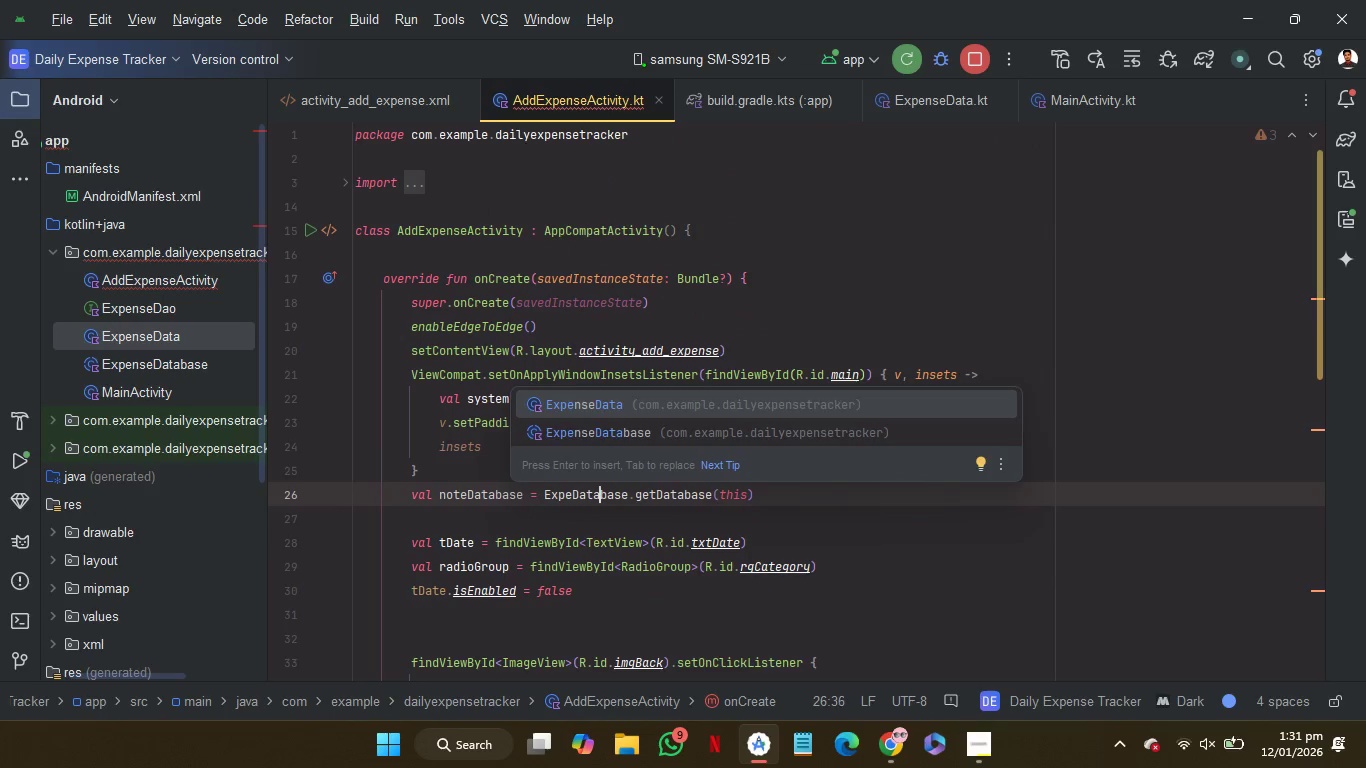 
key(ArrowRight)
 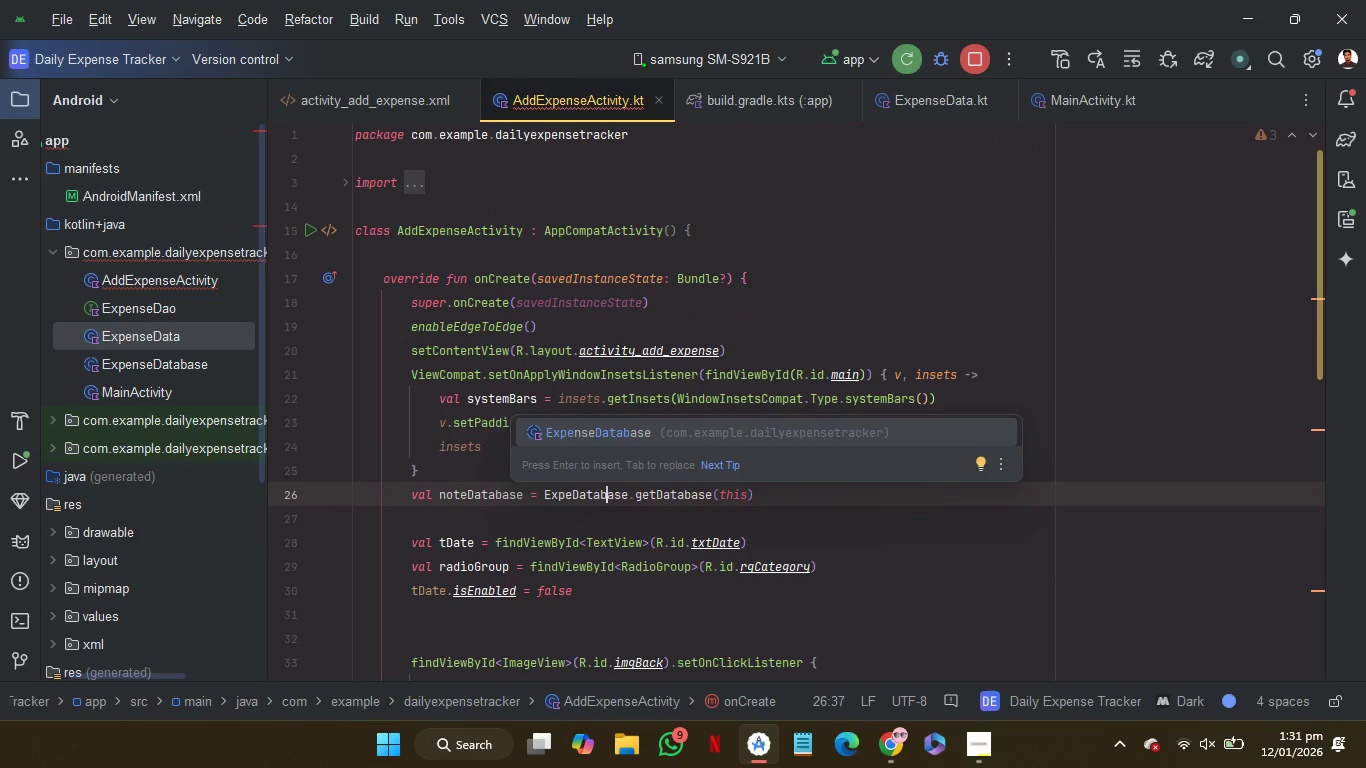 
key(ArrowRight)
 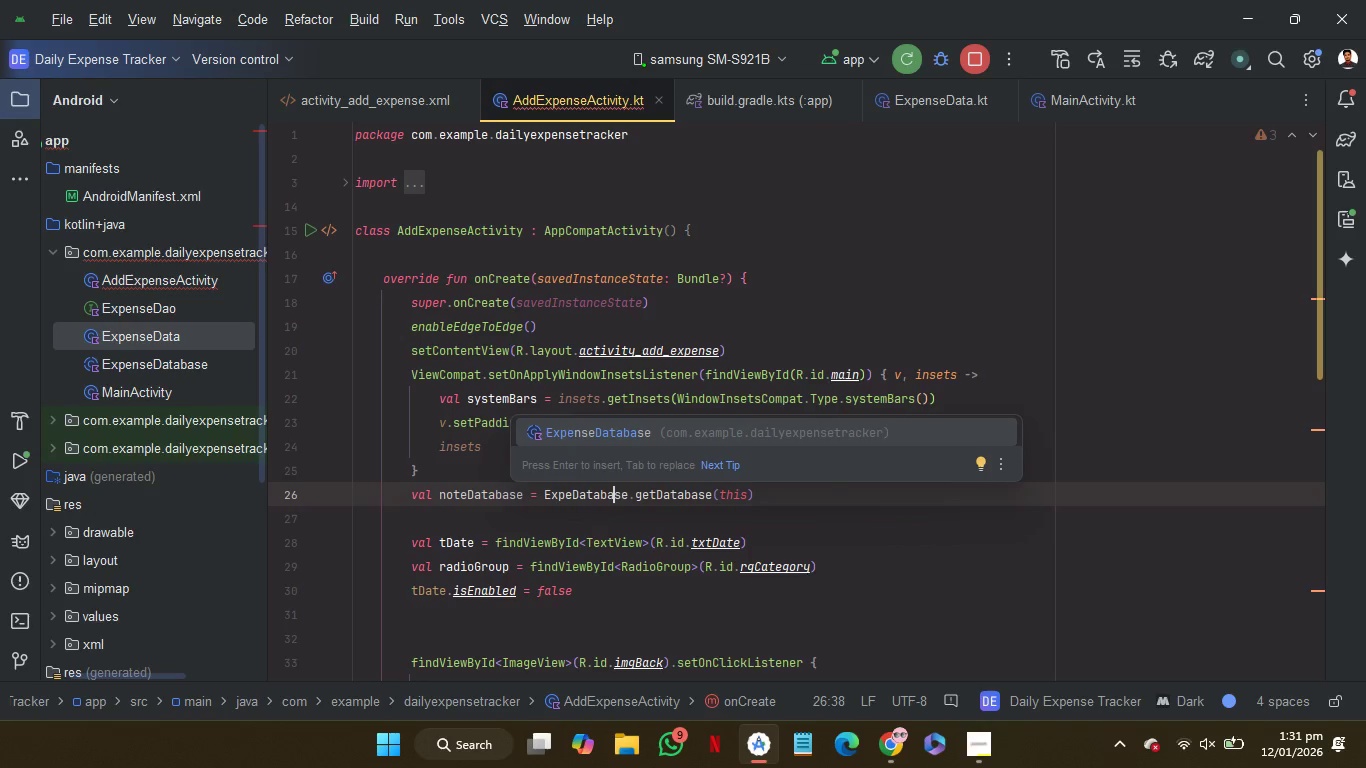 
key(ArrowRight)
 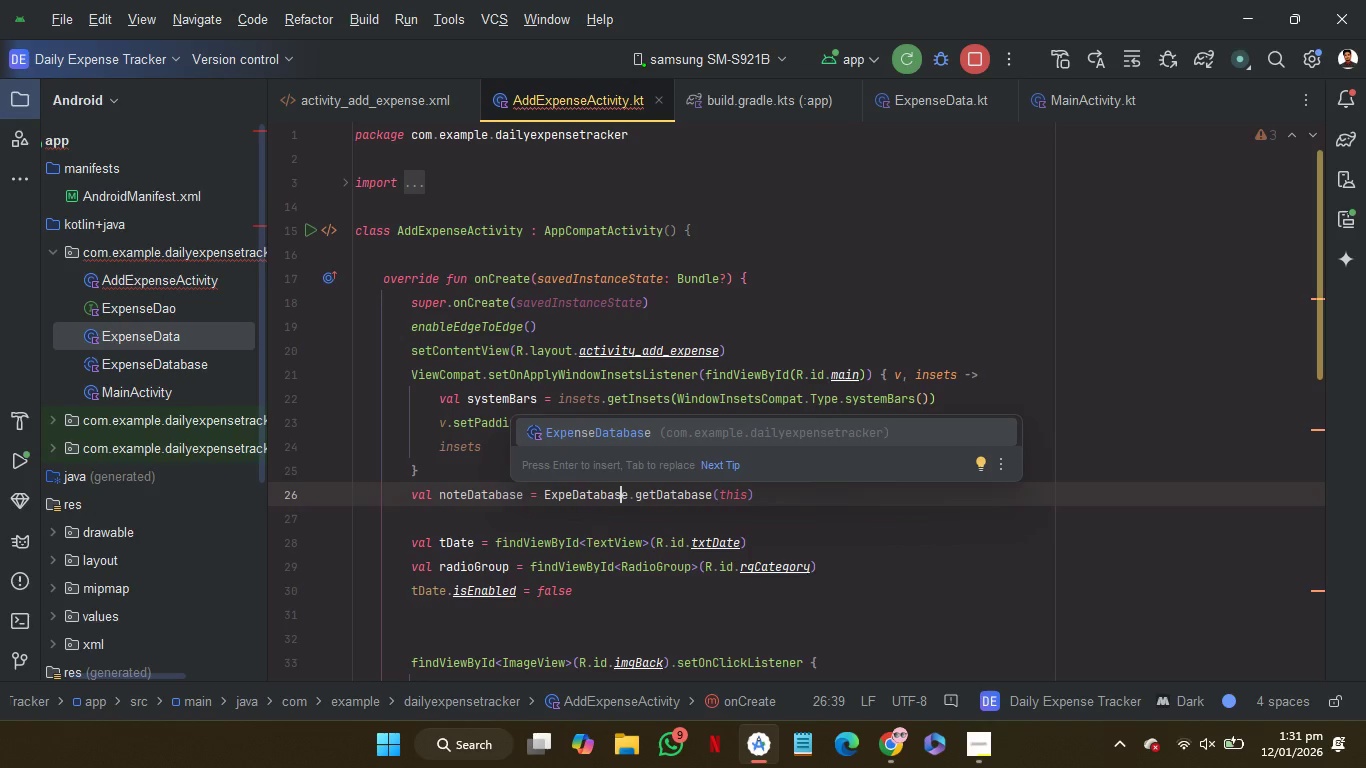 
key(ArrowRight)
 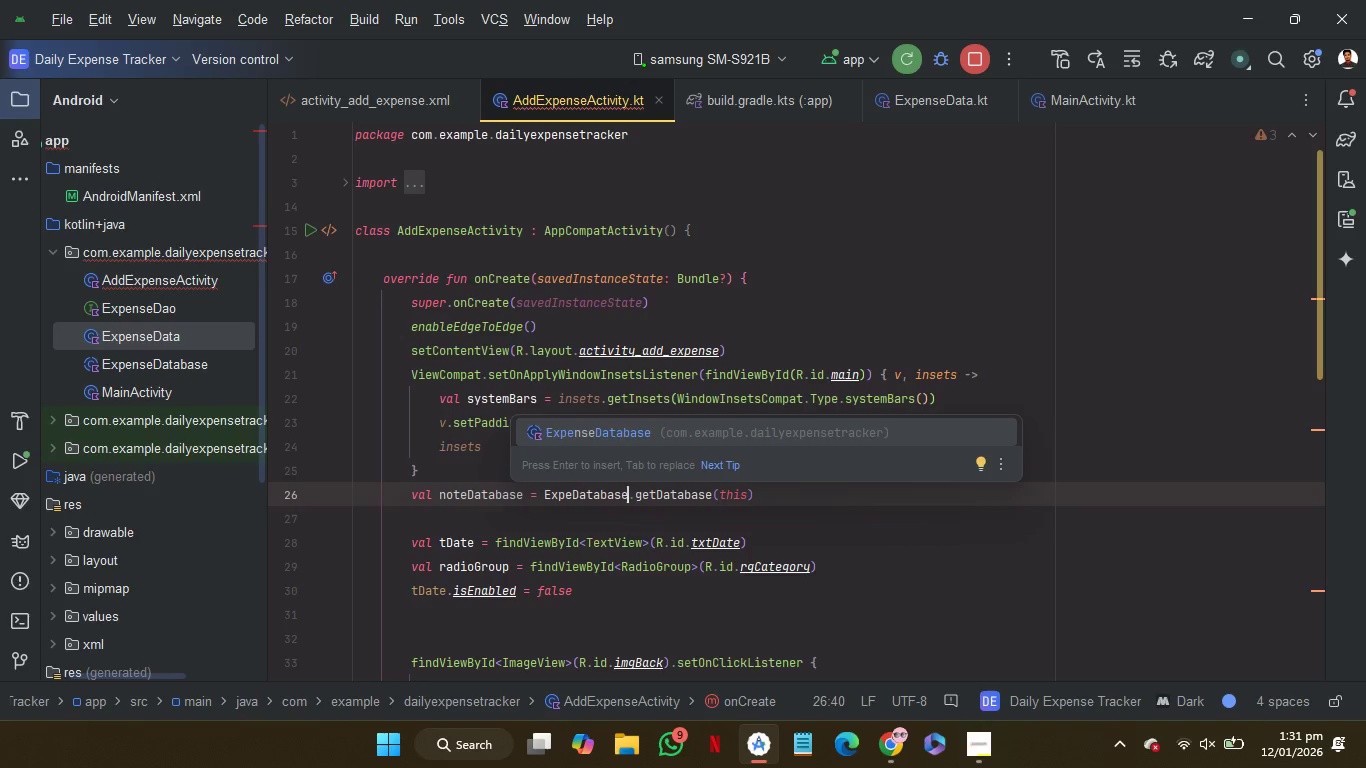 
key(Enter)
 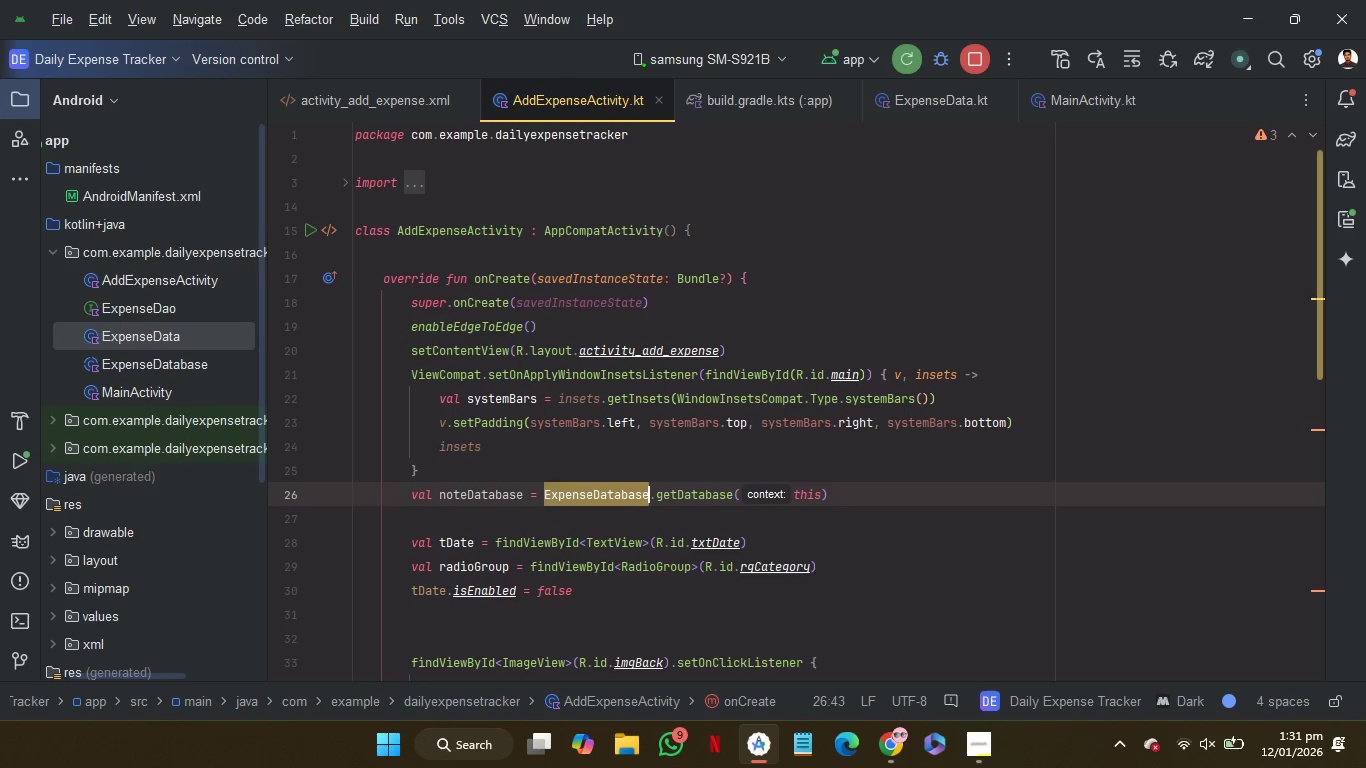 
hold_key(key=ArrowLeft, duration=1.06)
 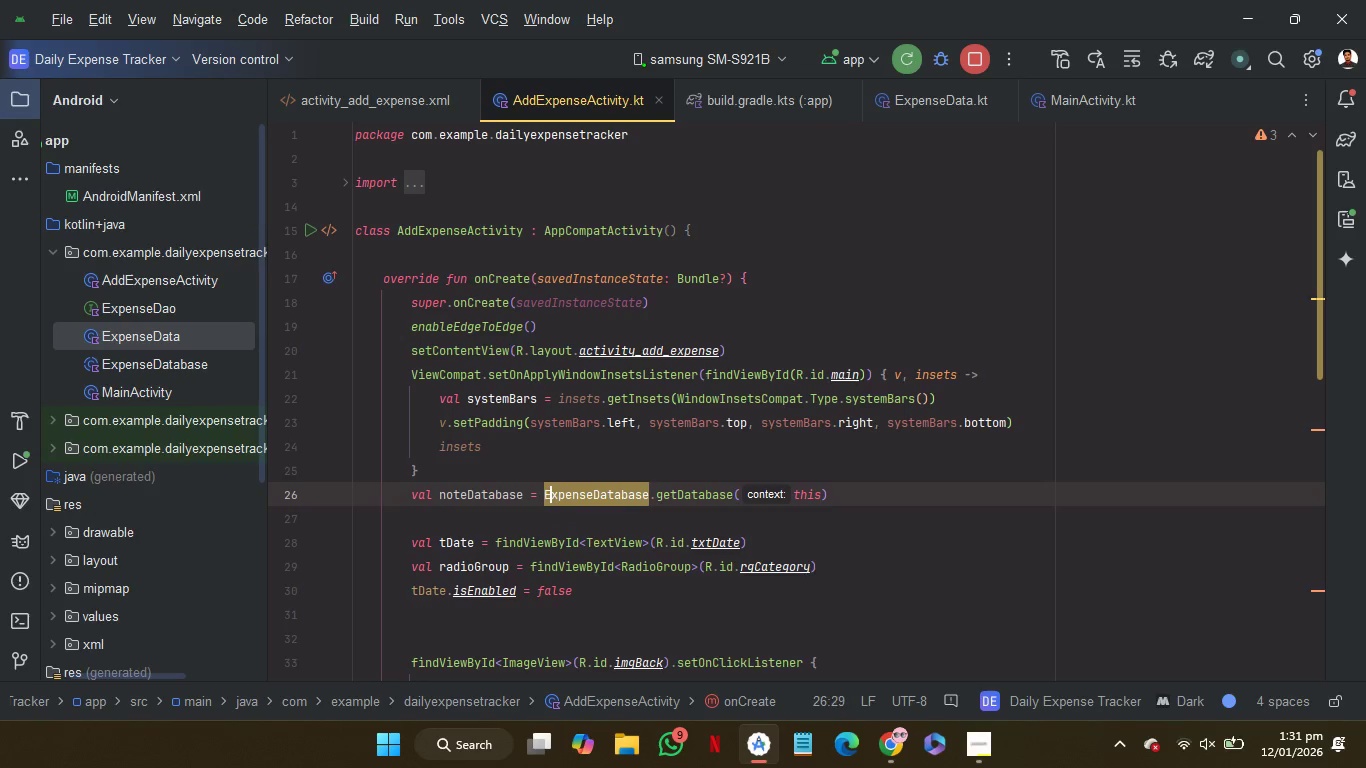 
hold_key(key=ArrowLeft, duration=0.98)
 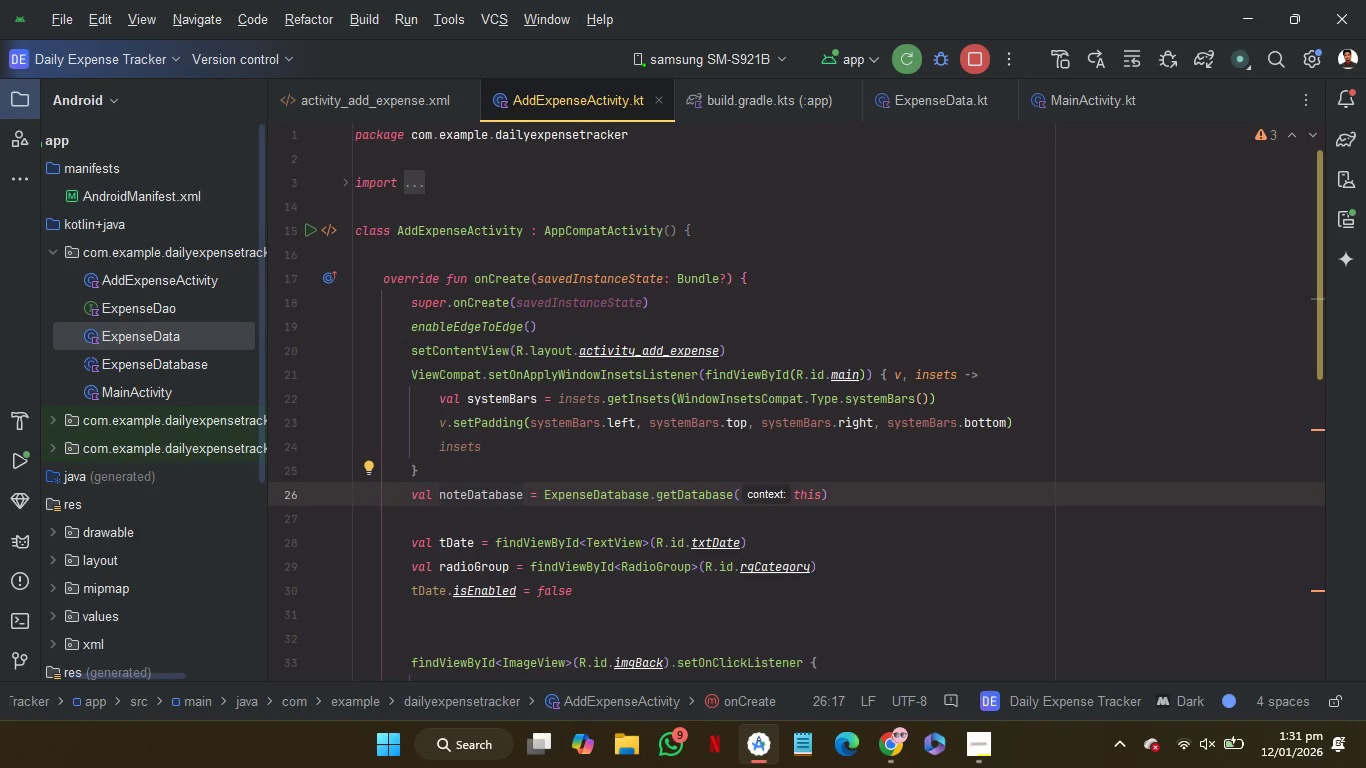 
key(Shift+ArrowLeft)
 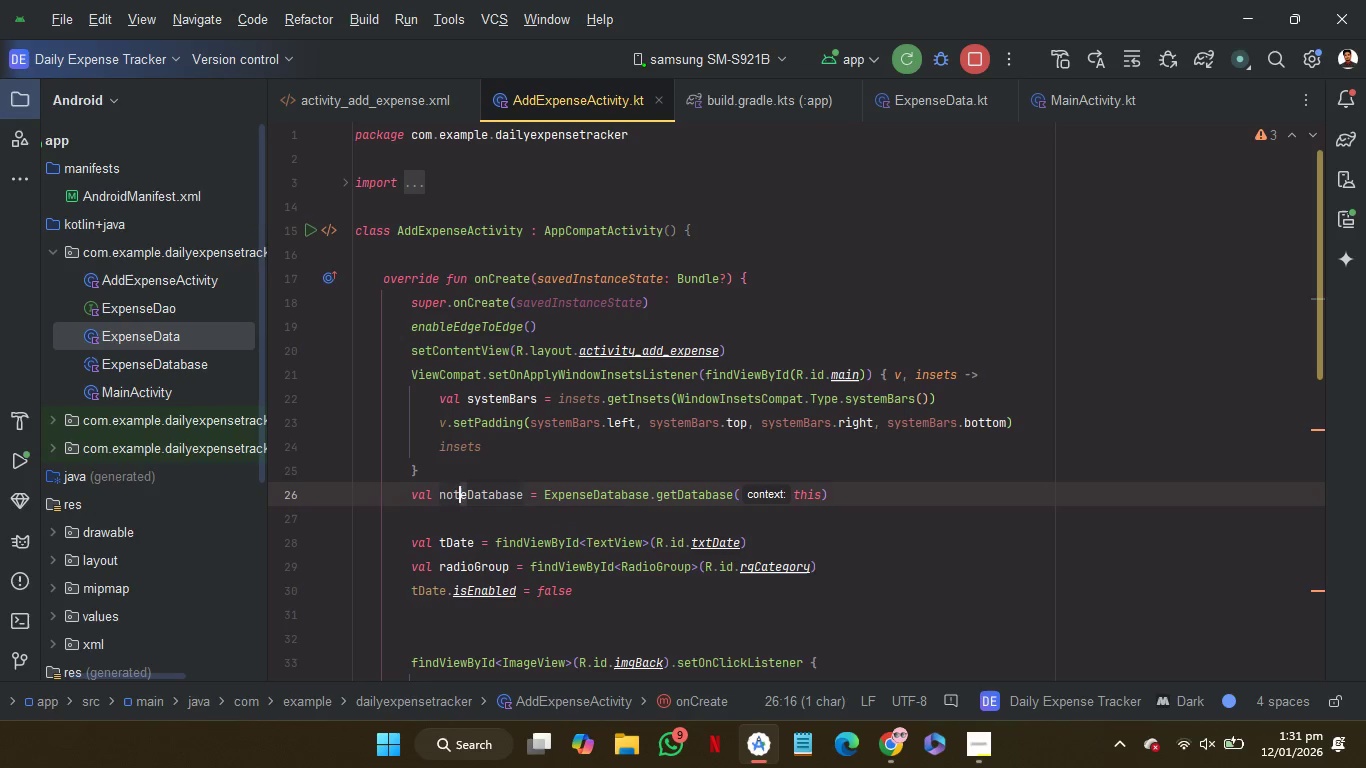 
key(Shift+ArrowLeft)
 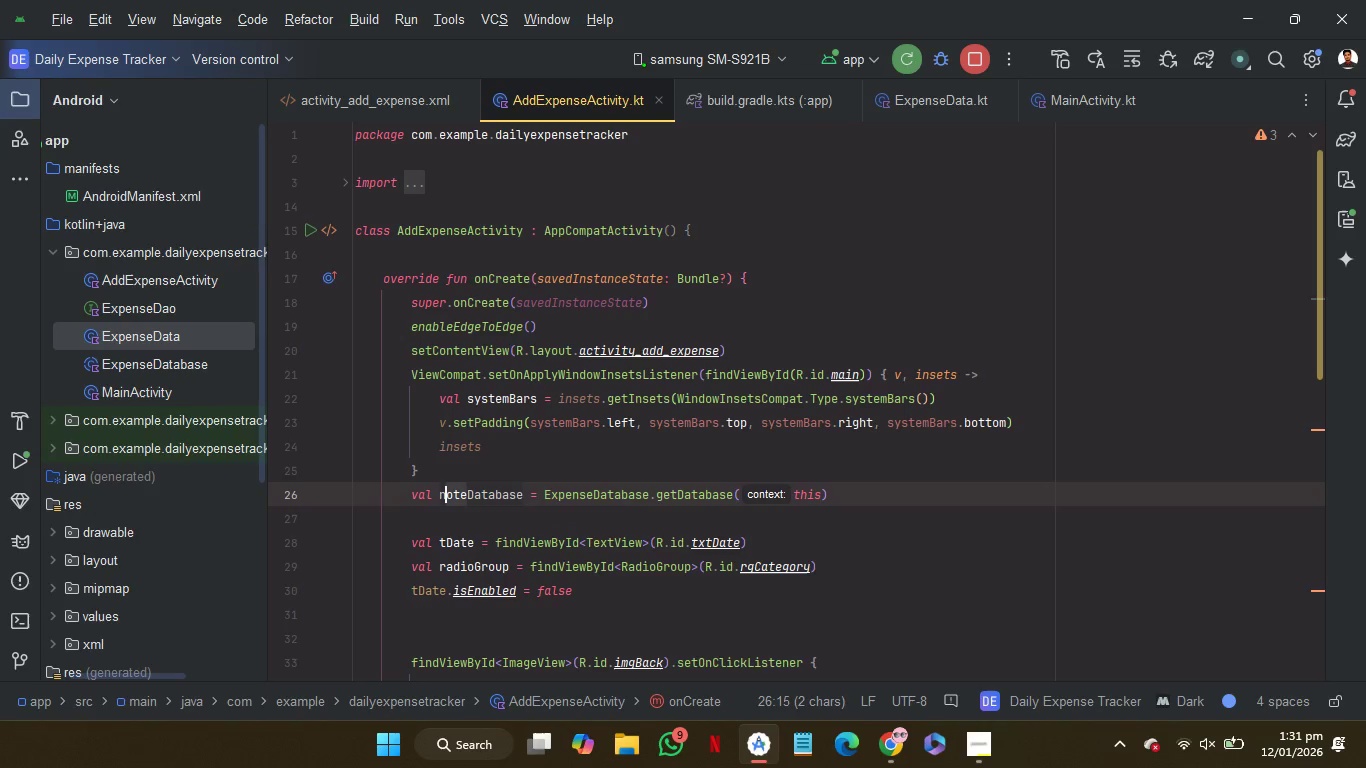 
key(Shift+ArrowLeft)
 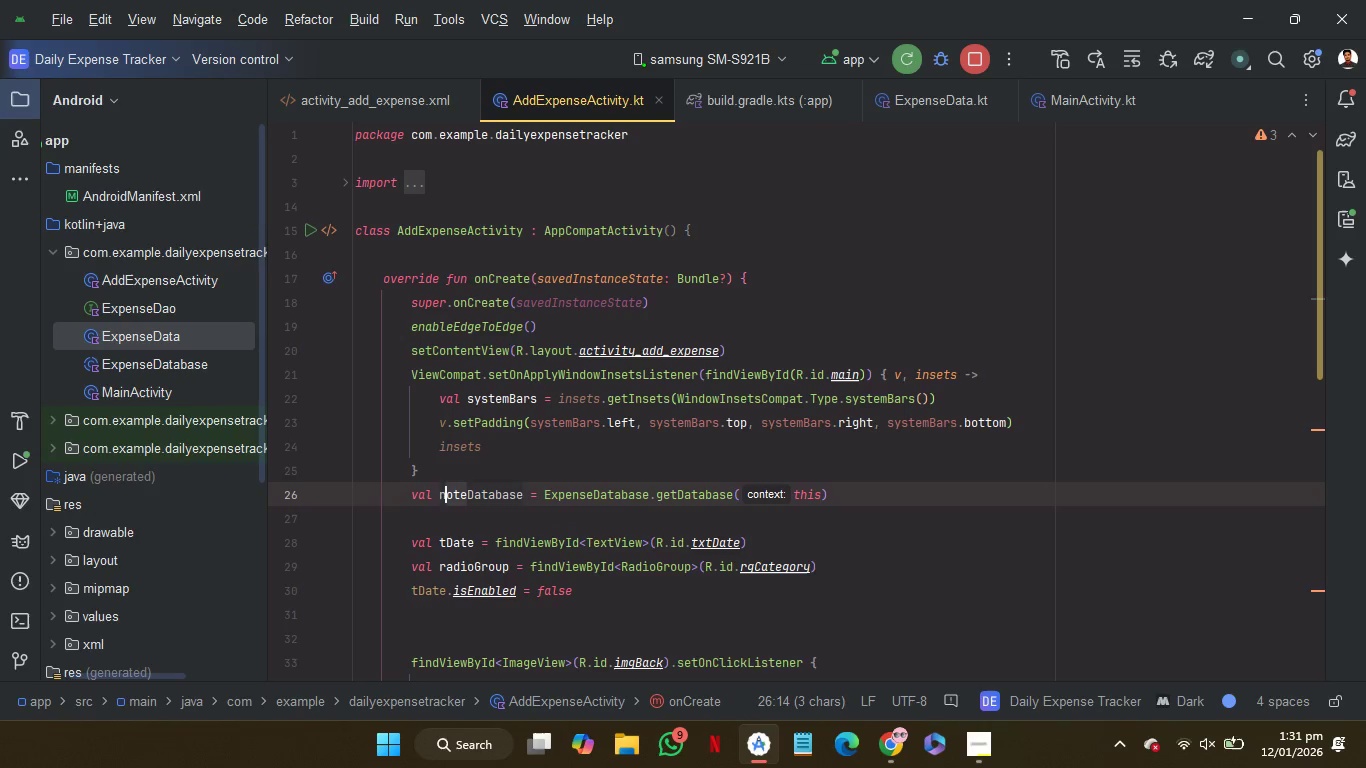 
key(Shift+ArrowLeft)
 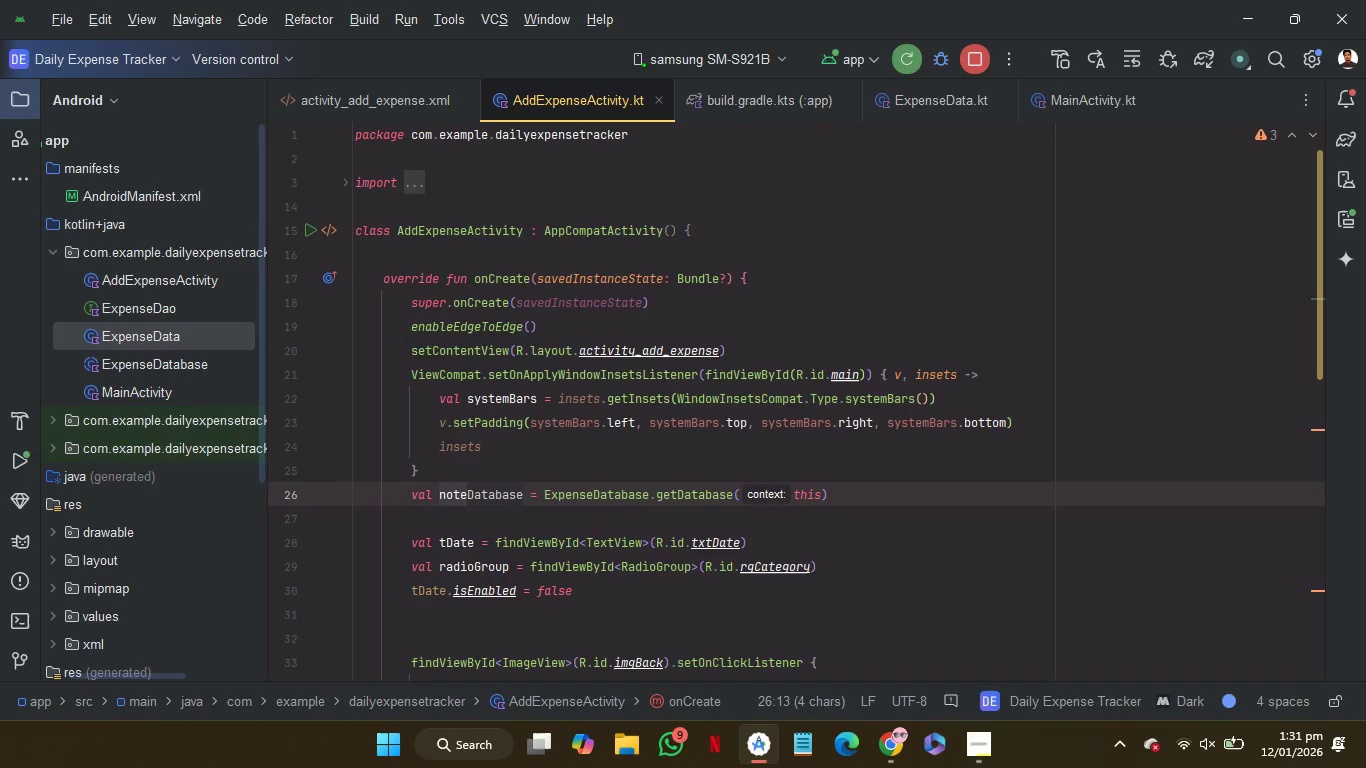 
type(expense)
 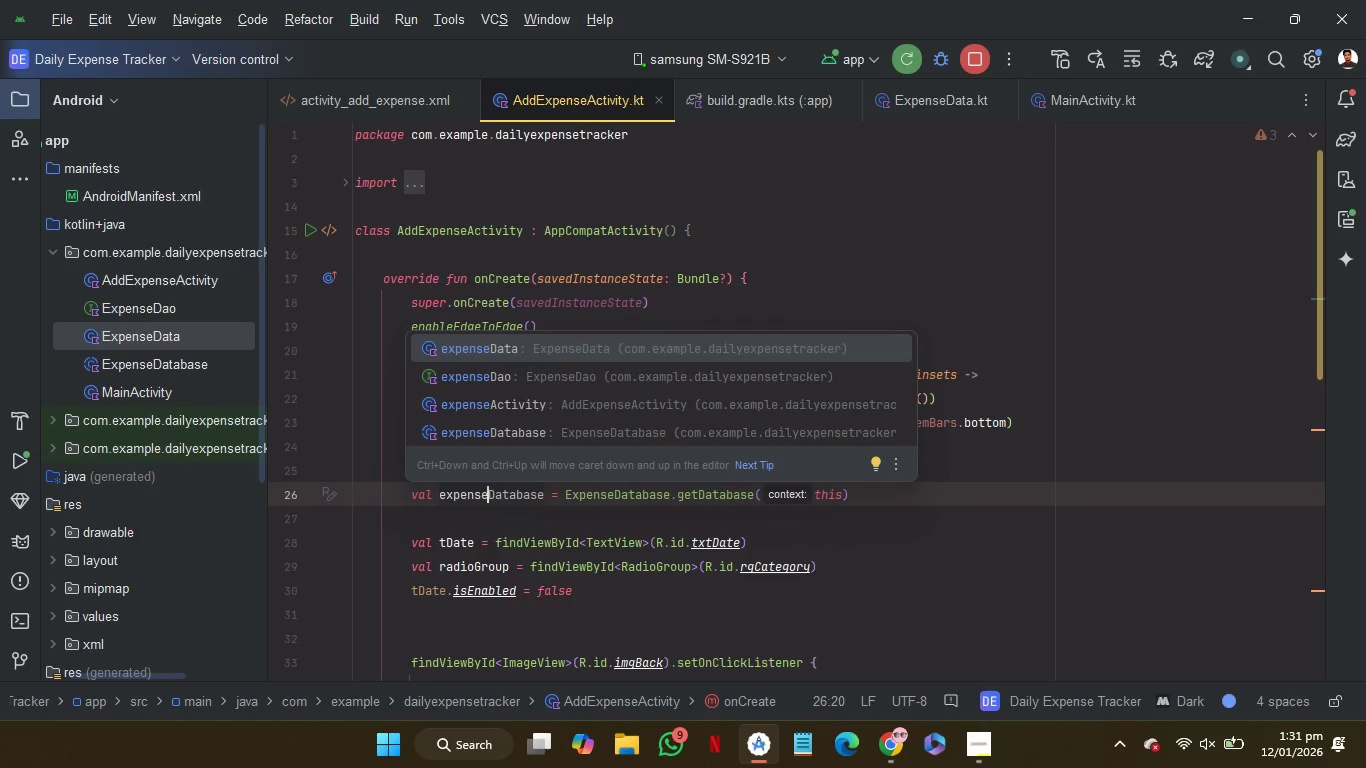 
key(ArrowRight)
 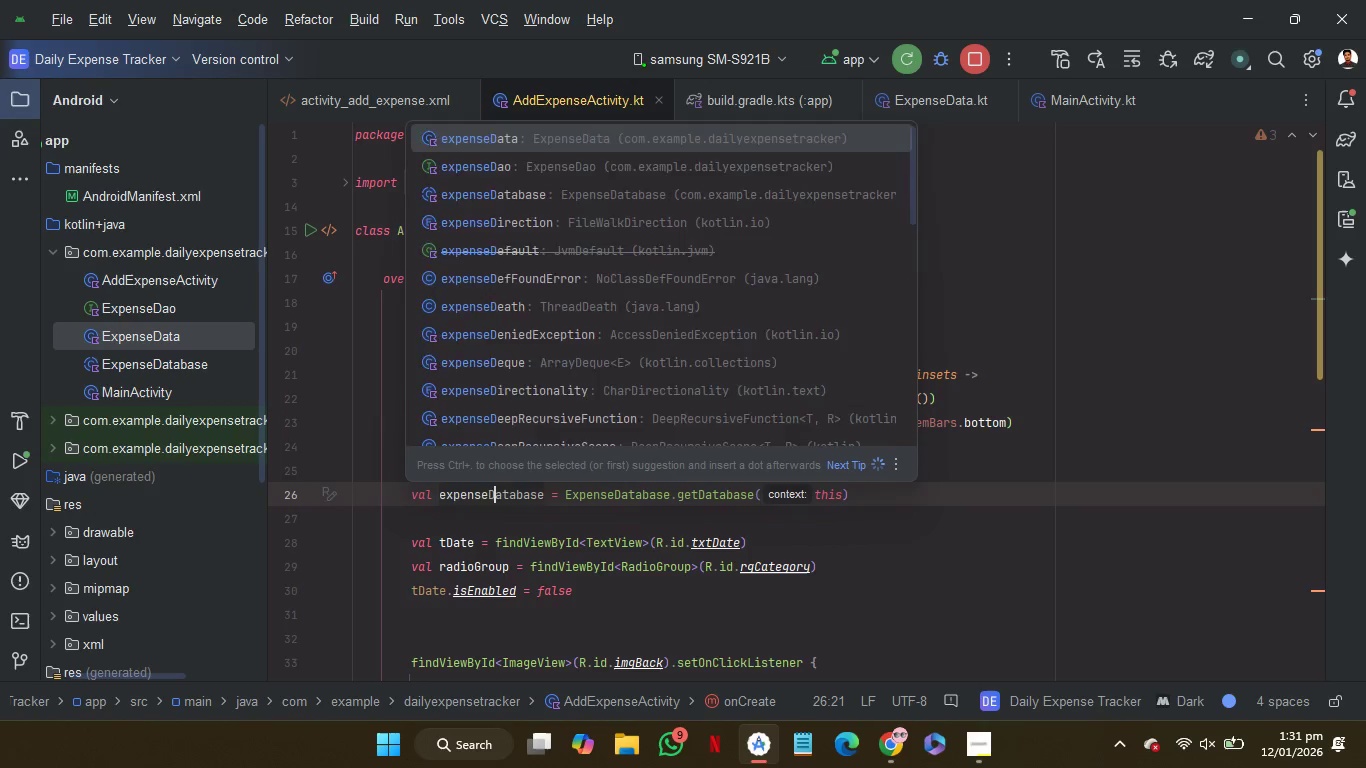 
key(ArrowRight)
 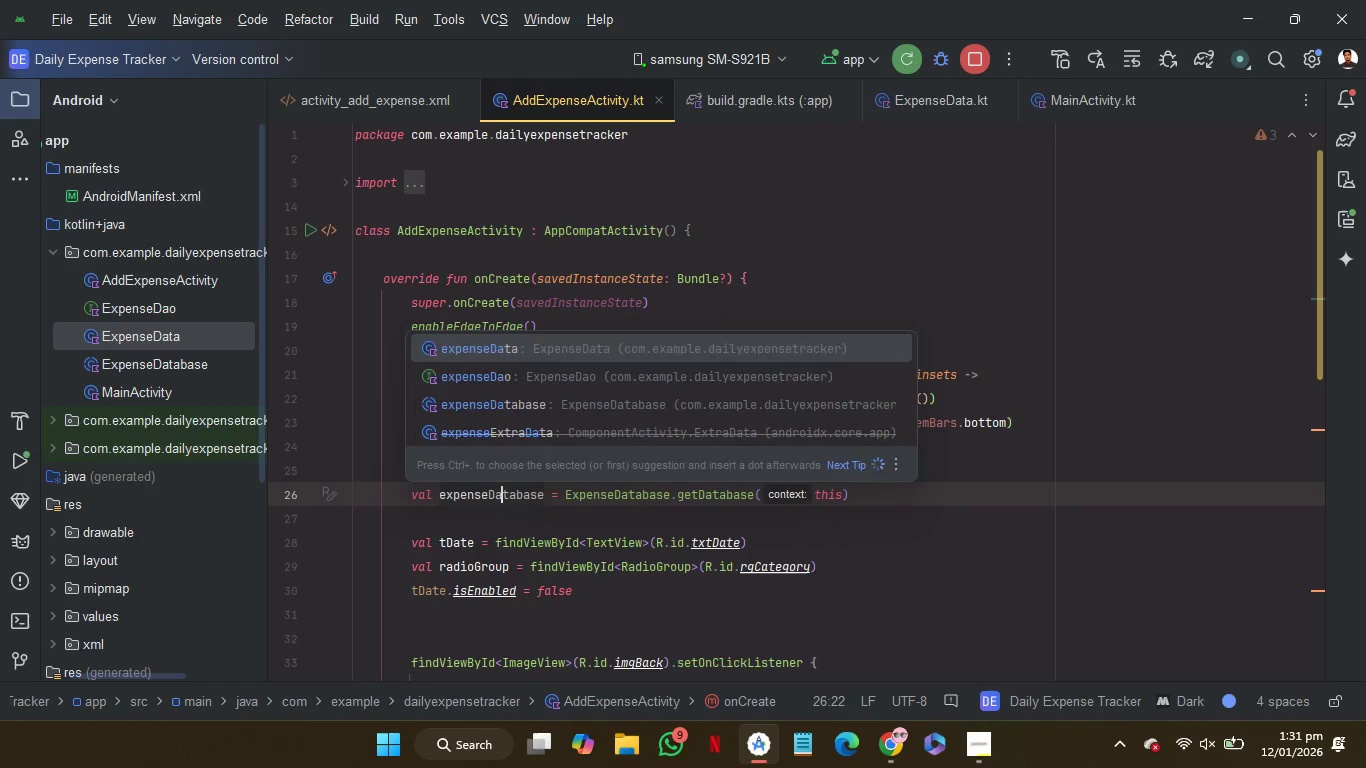 
key(ArrowRight)
 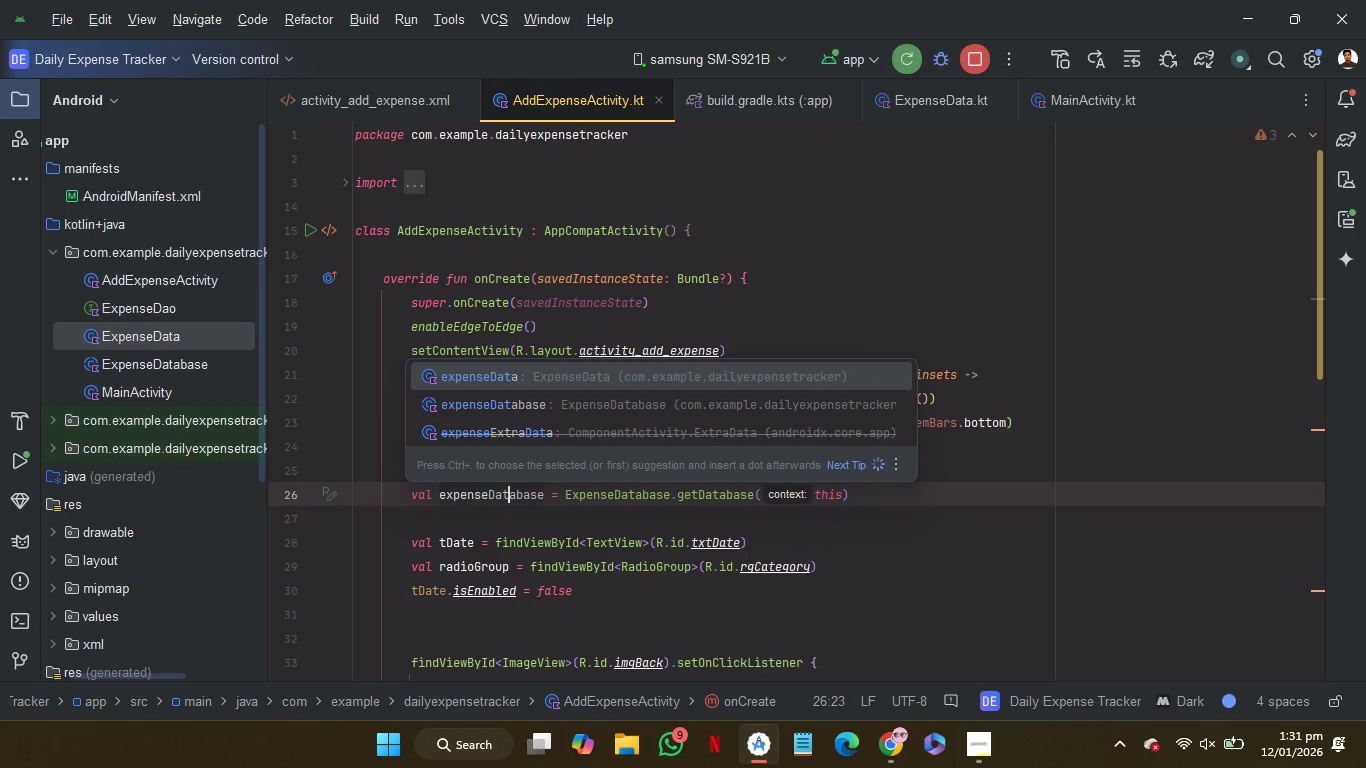 
key(ArrowRight)
 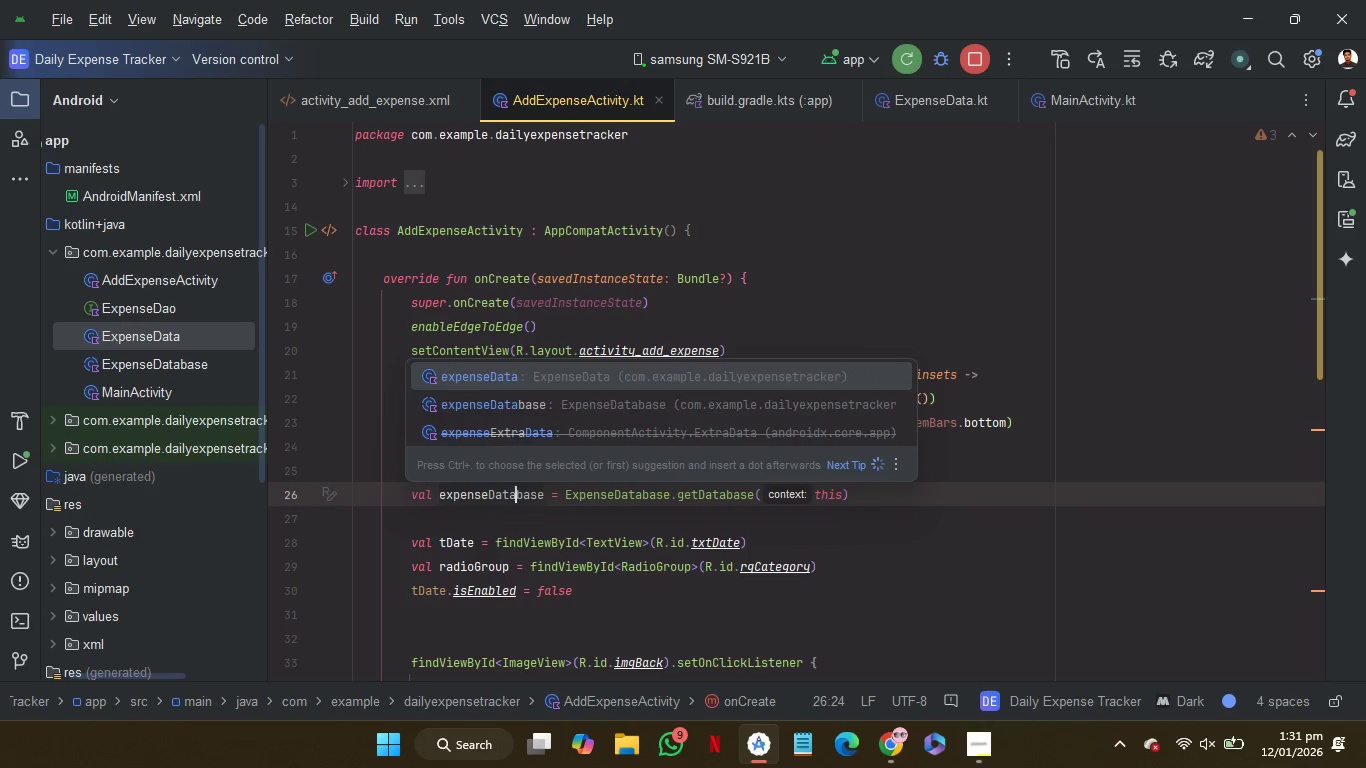 
key(ArrowRight)
 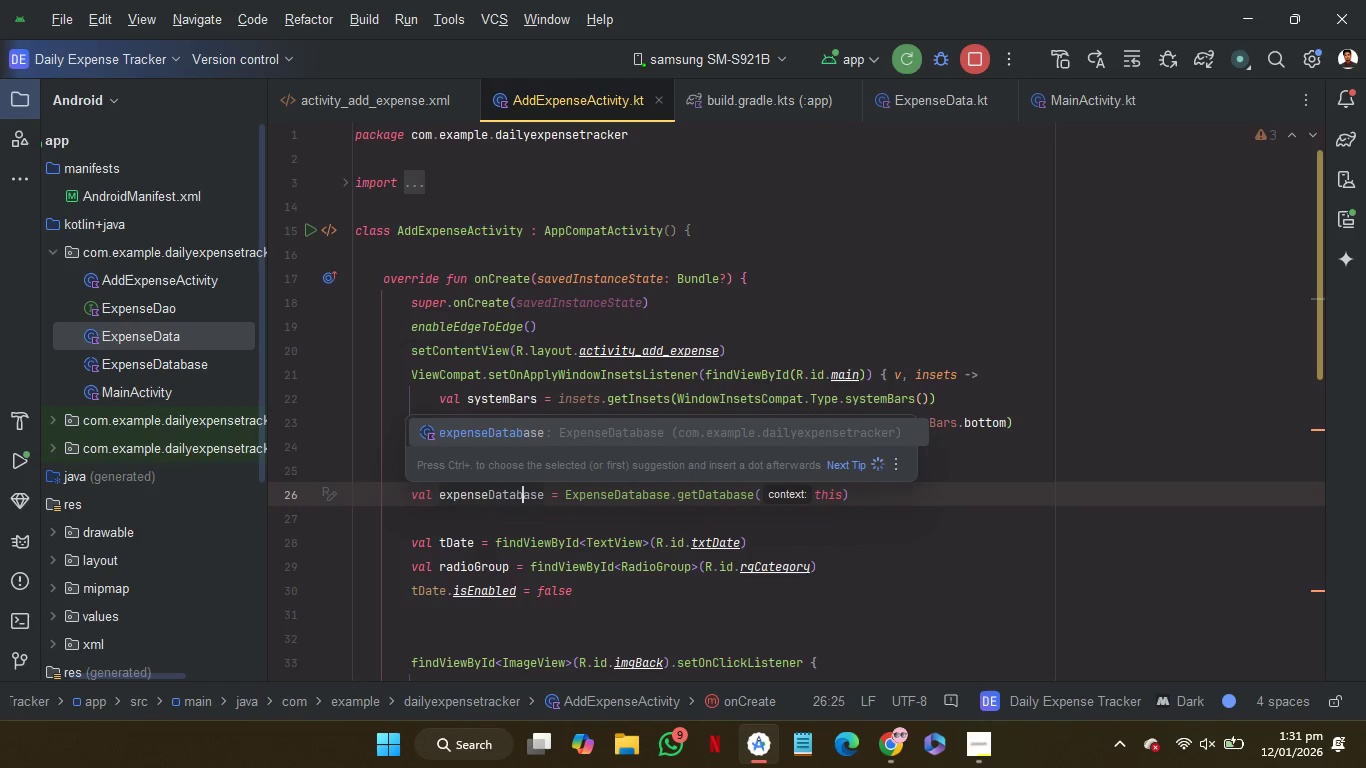 
key(ArrowRight)
 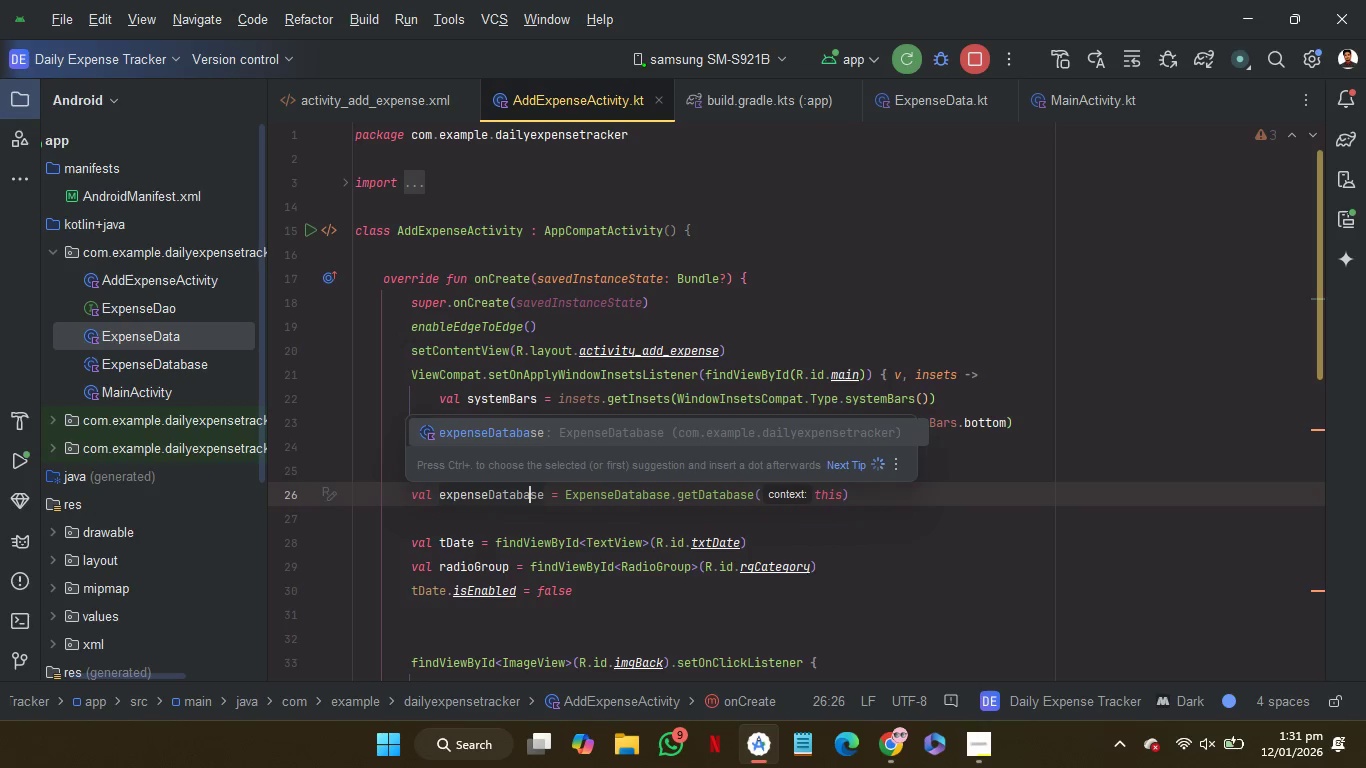 
key(ArrowRight)
 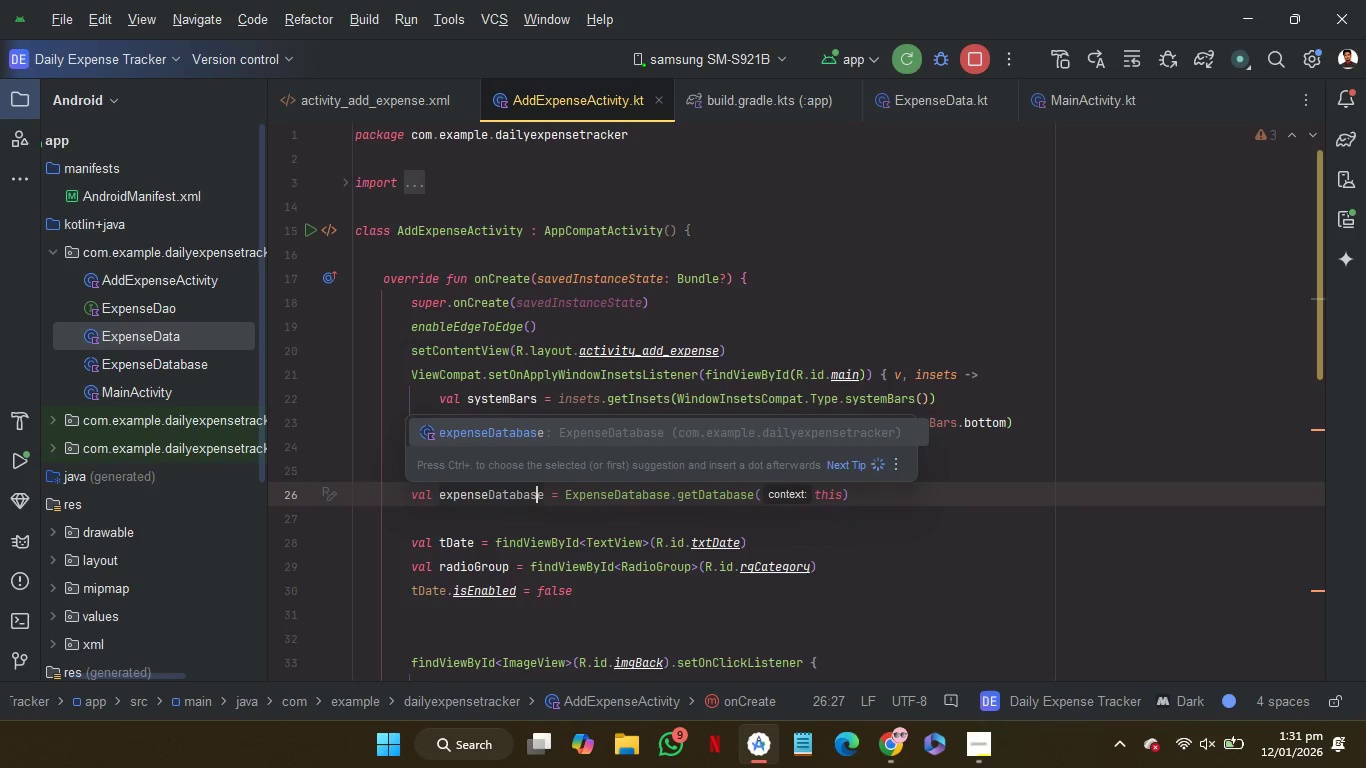 
key(ArrowRight)
 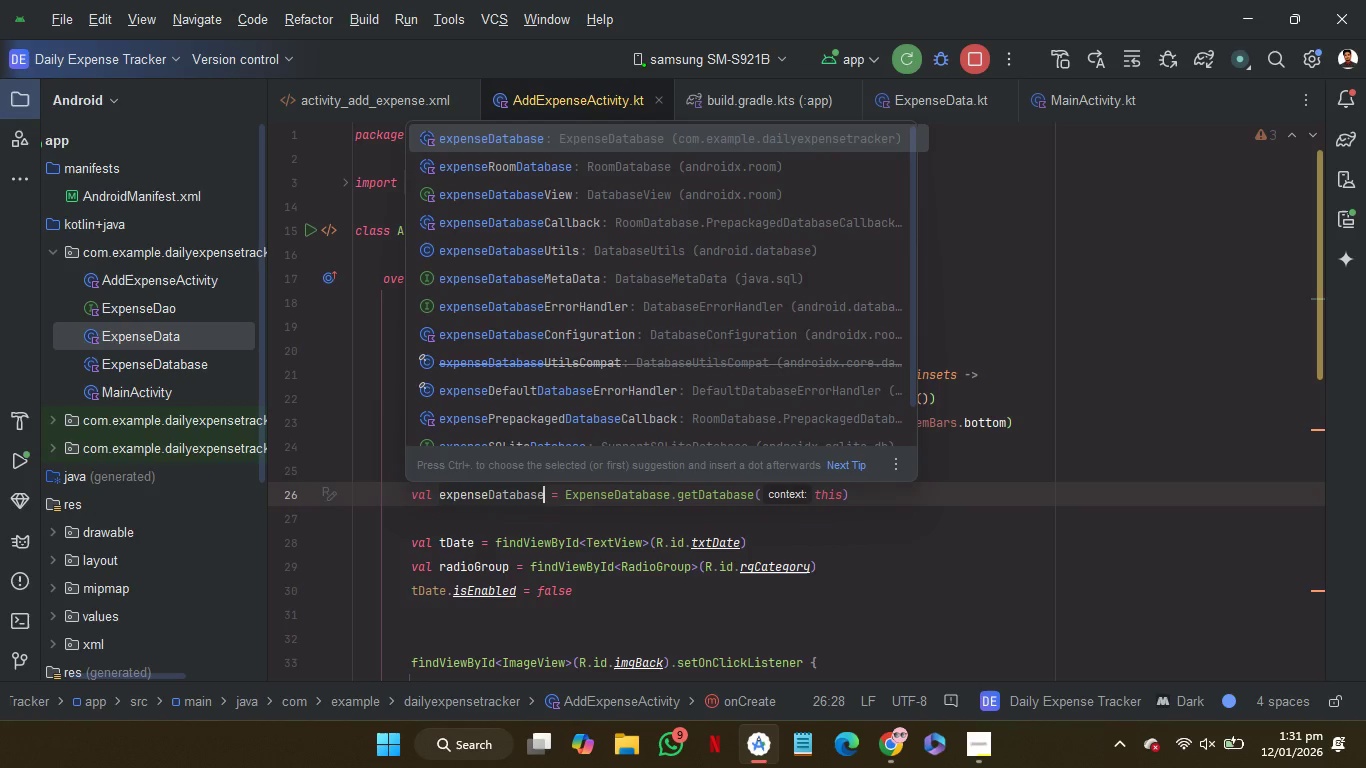 
key(Enter)
 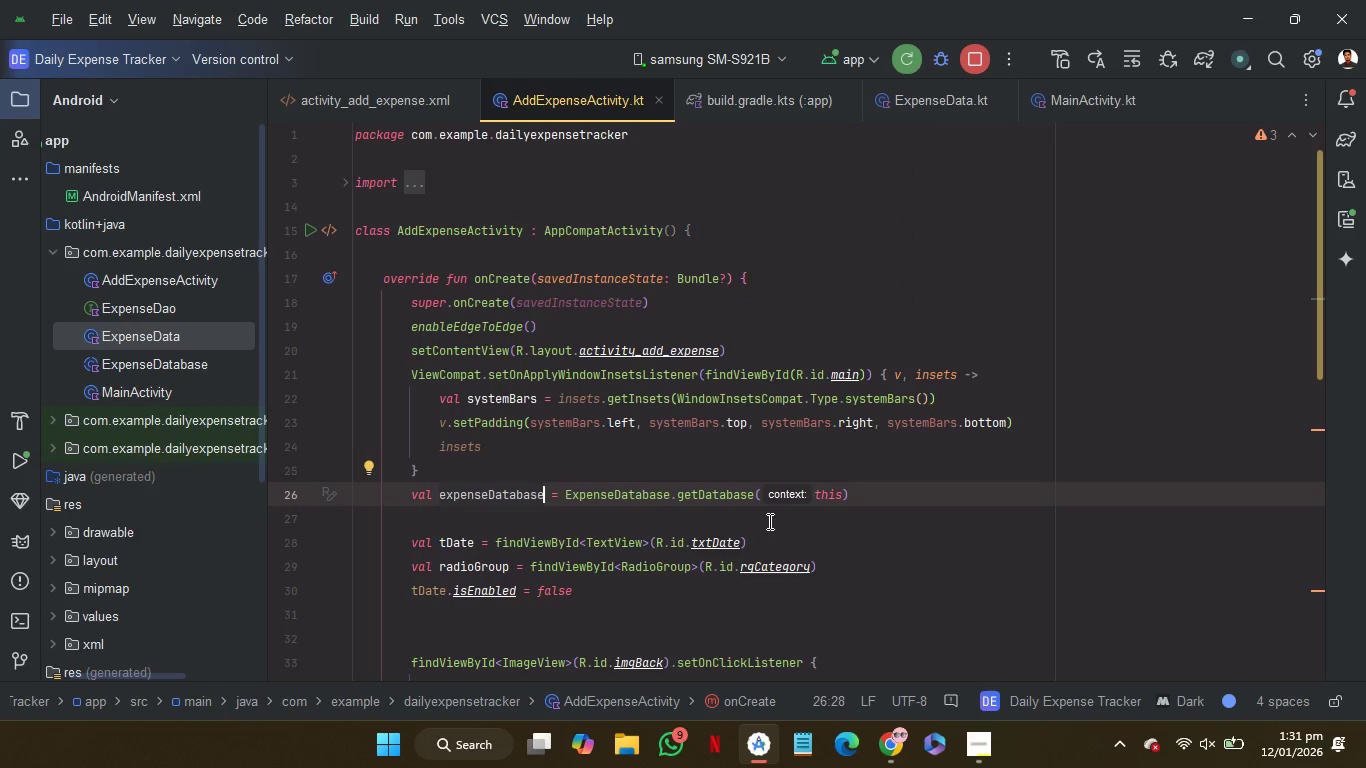 
mouse_move([525, 538])
 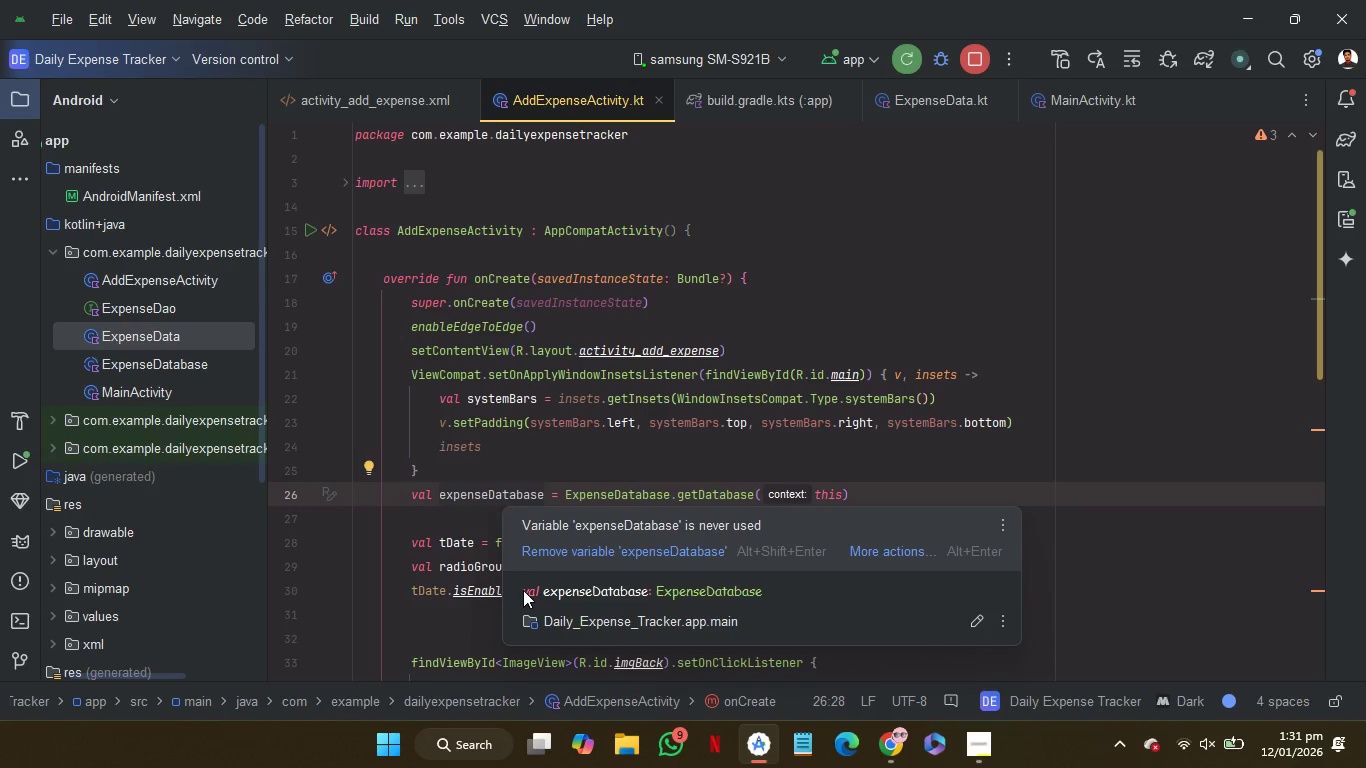 
left_click_drag(start_coordinate=[523, 590], to_coordinate=[776, 592])
 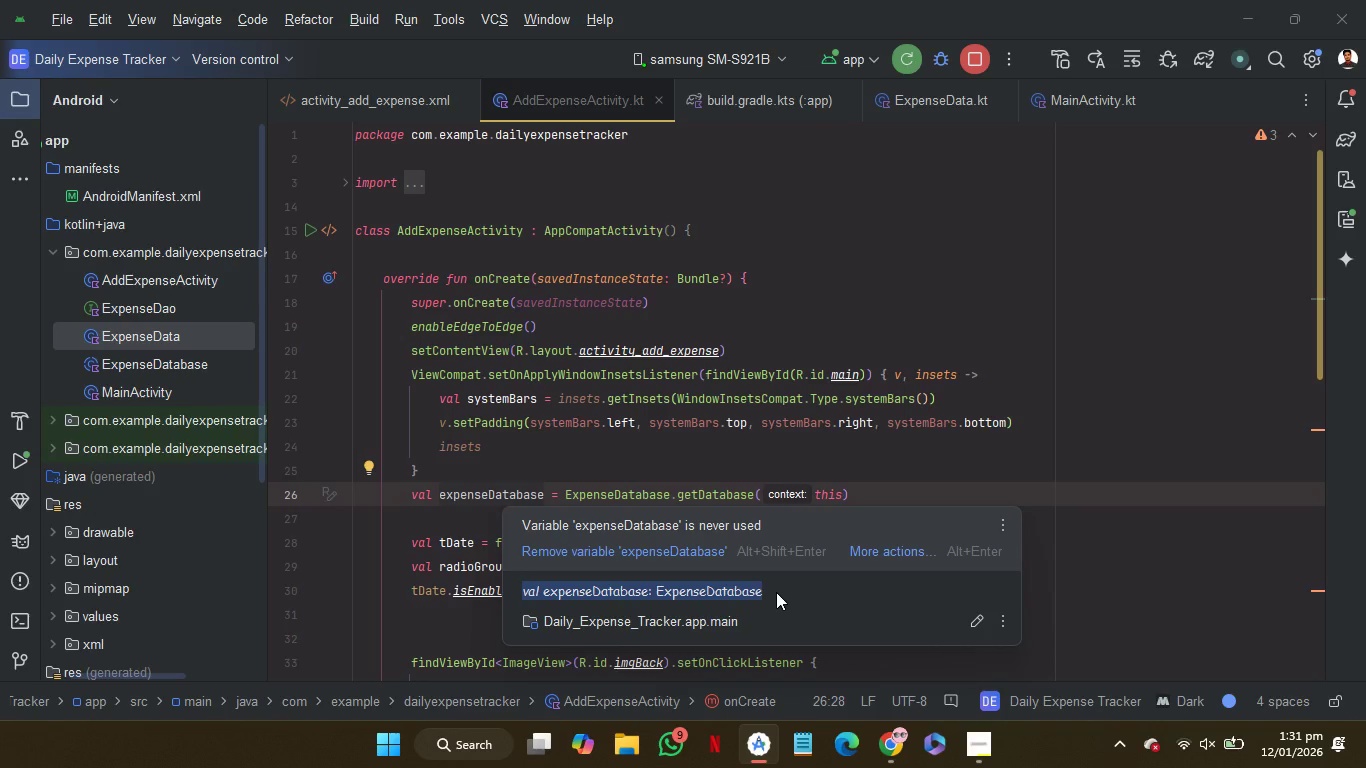 
key(Control+C)
 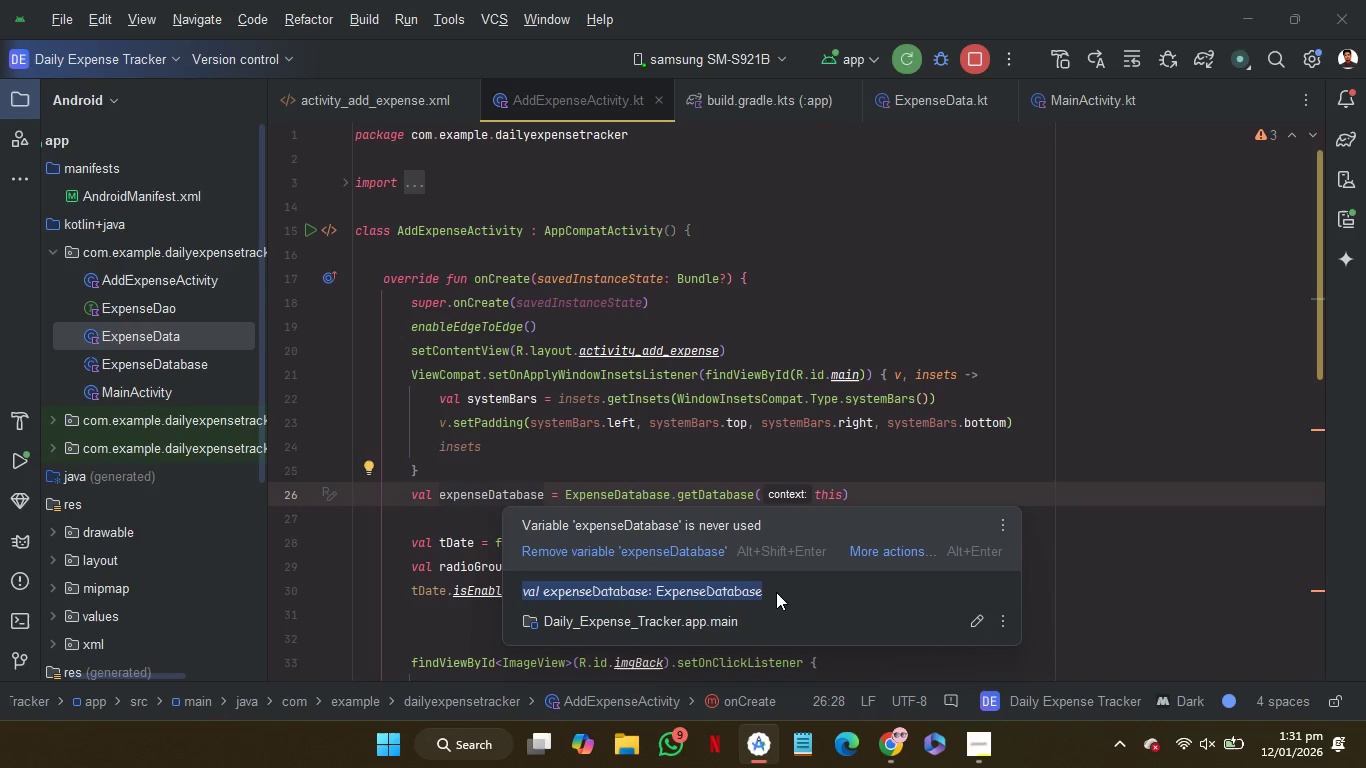 
key(Control+C)
 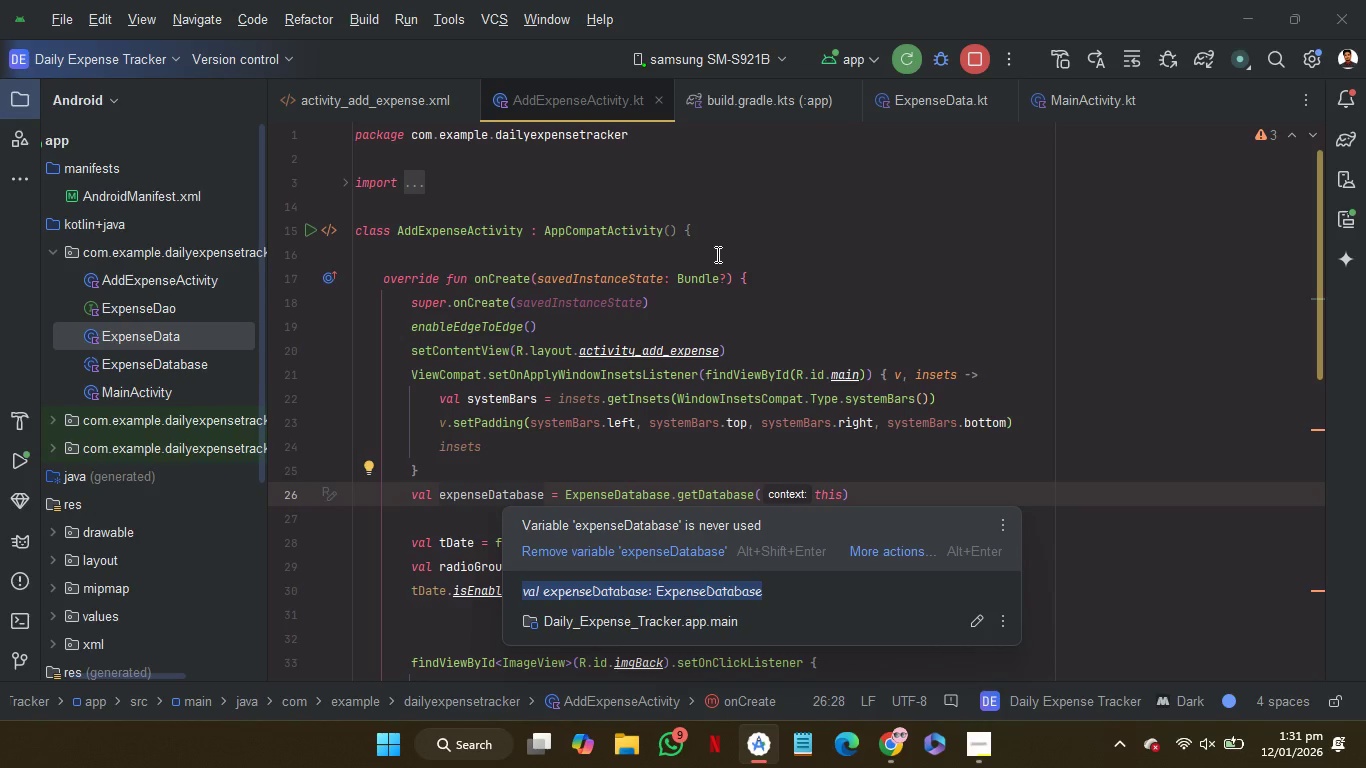 
left_click([717, 254])
 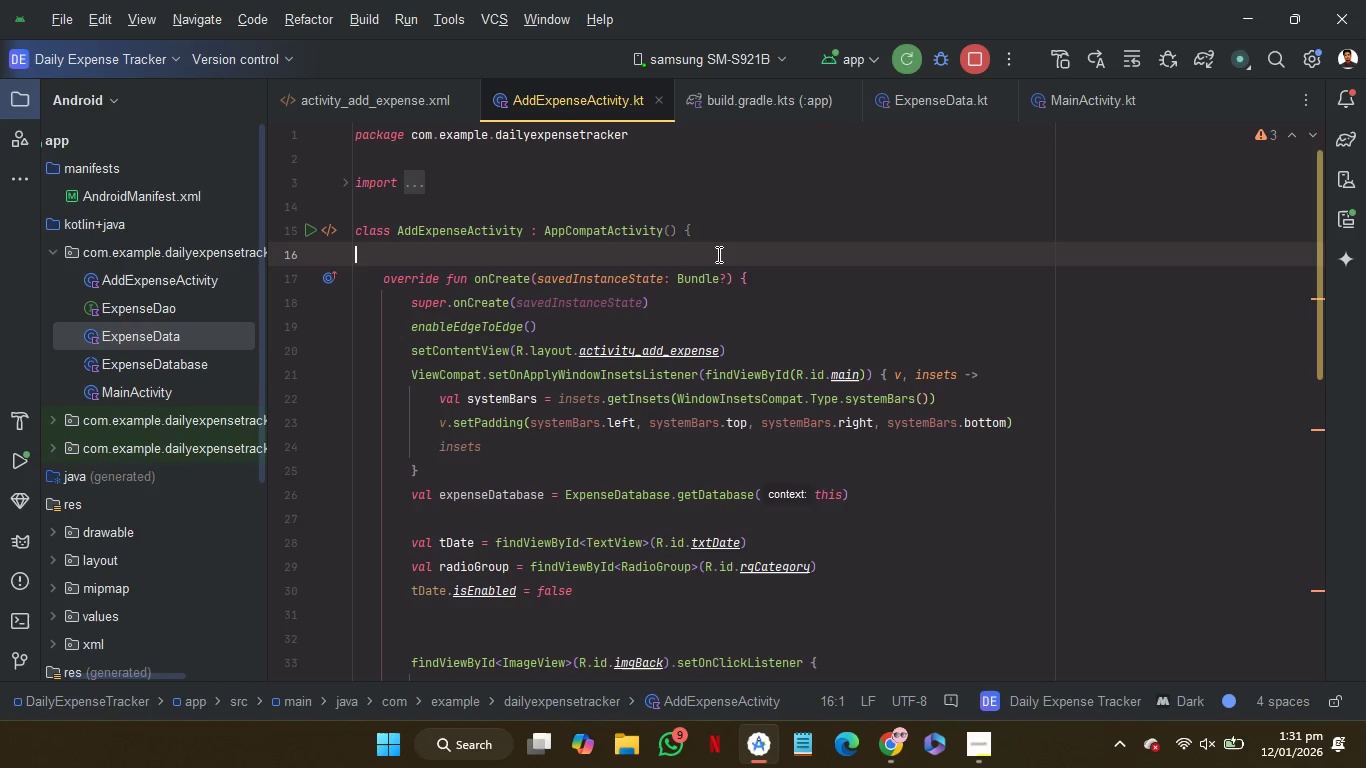 
key(Control+V)
 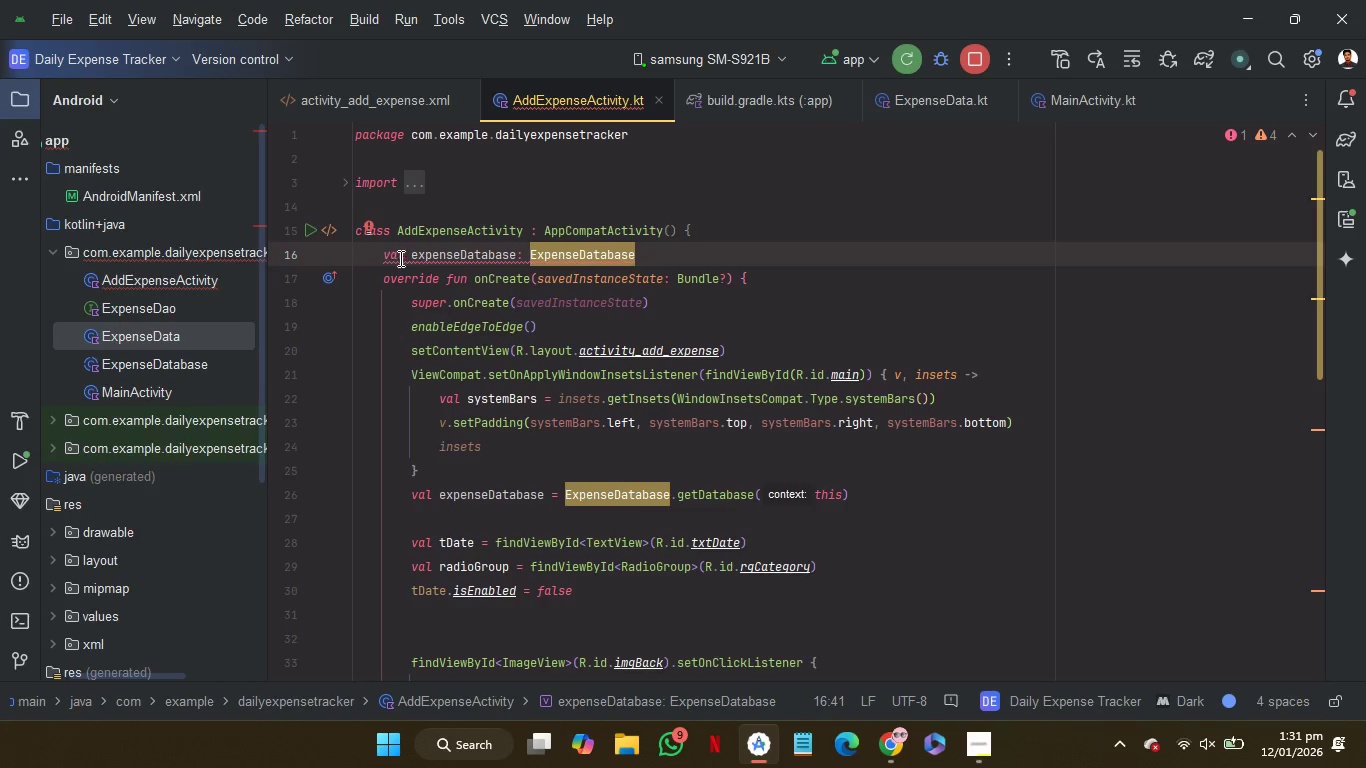 
left_click([401, 256])
 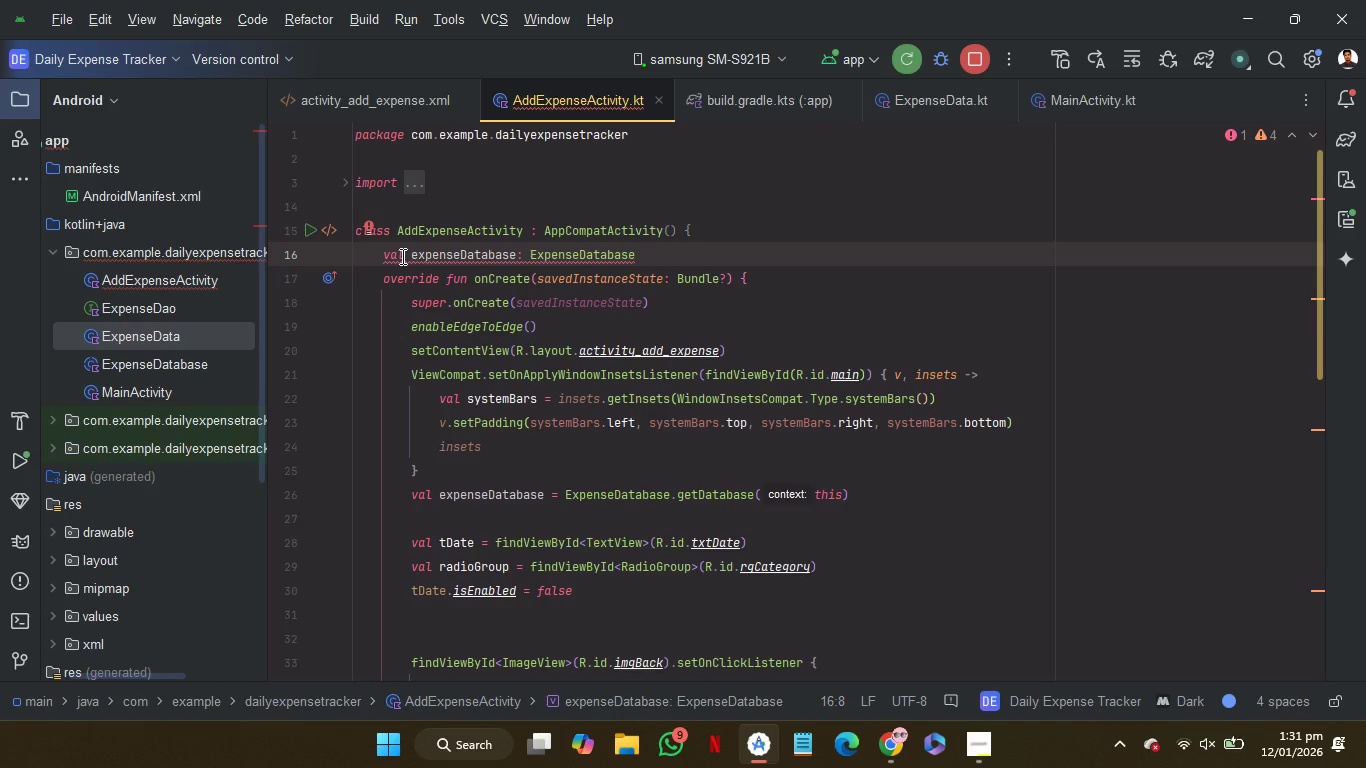 
key(Backspace)
 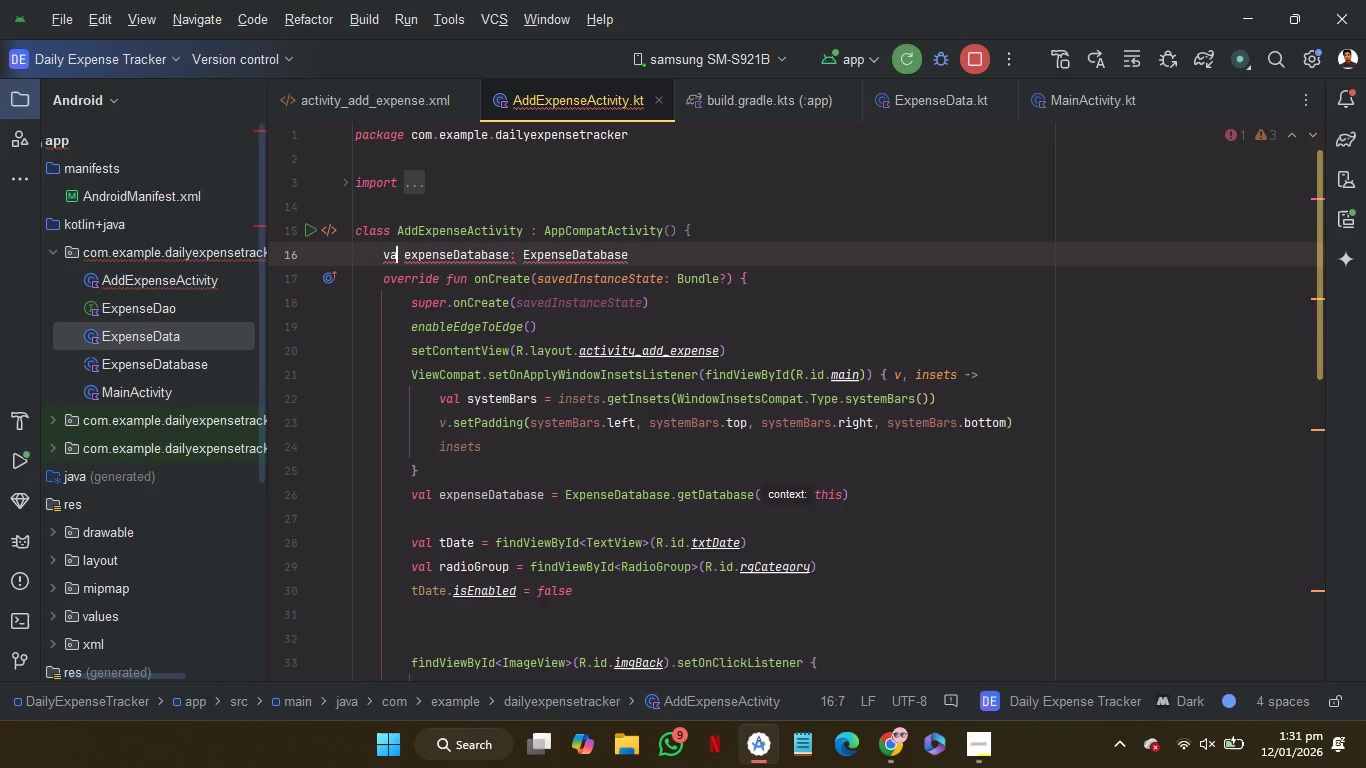 
key(R)
 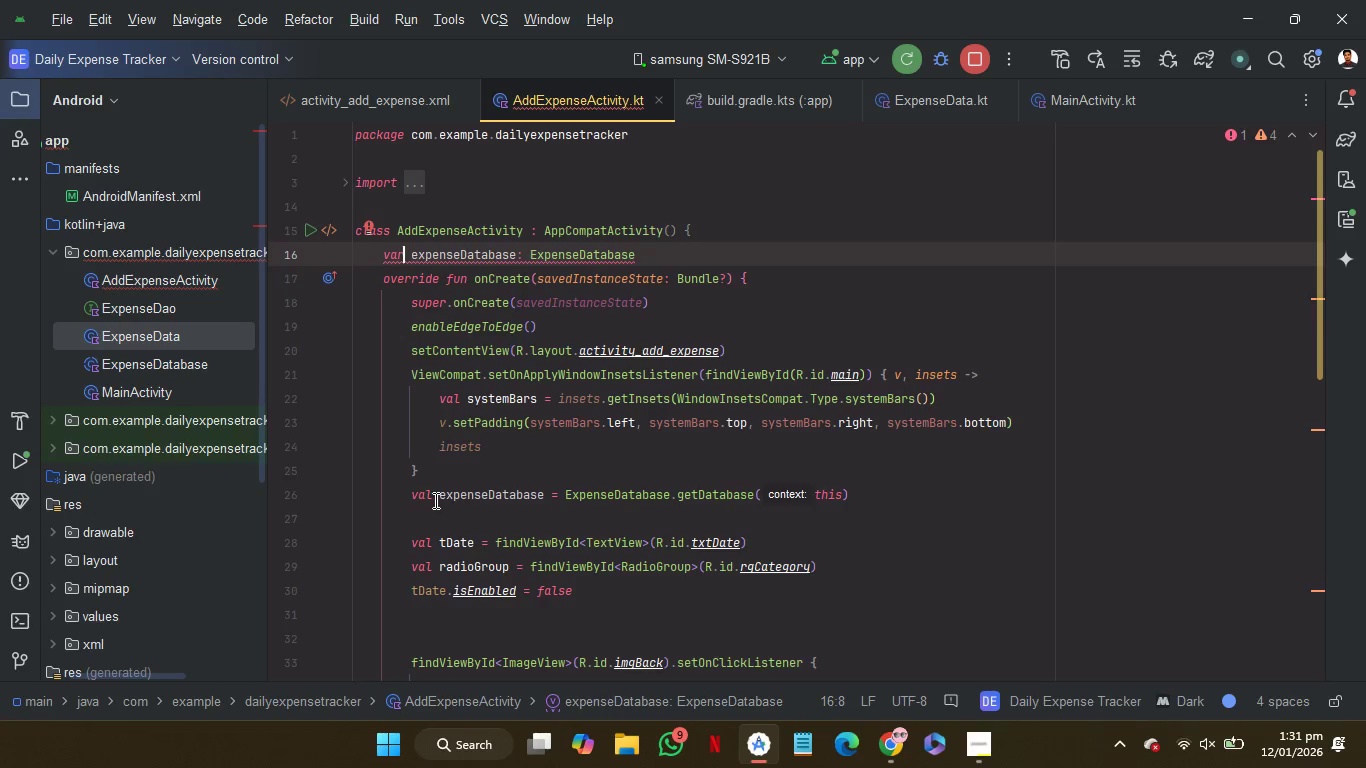 
left_click([438, 502])
 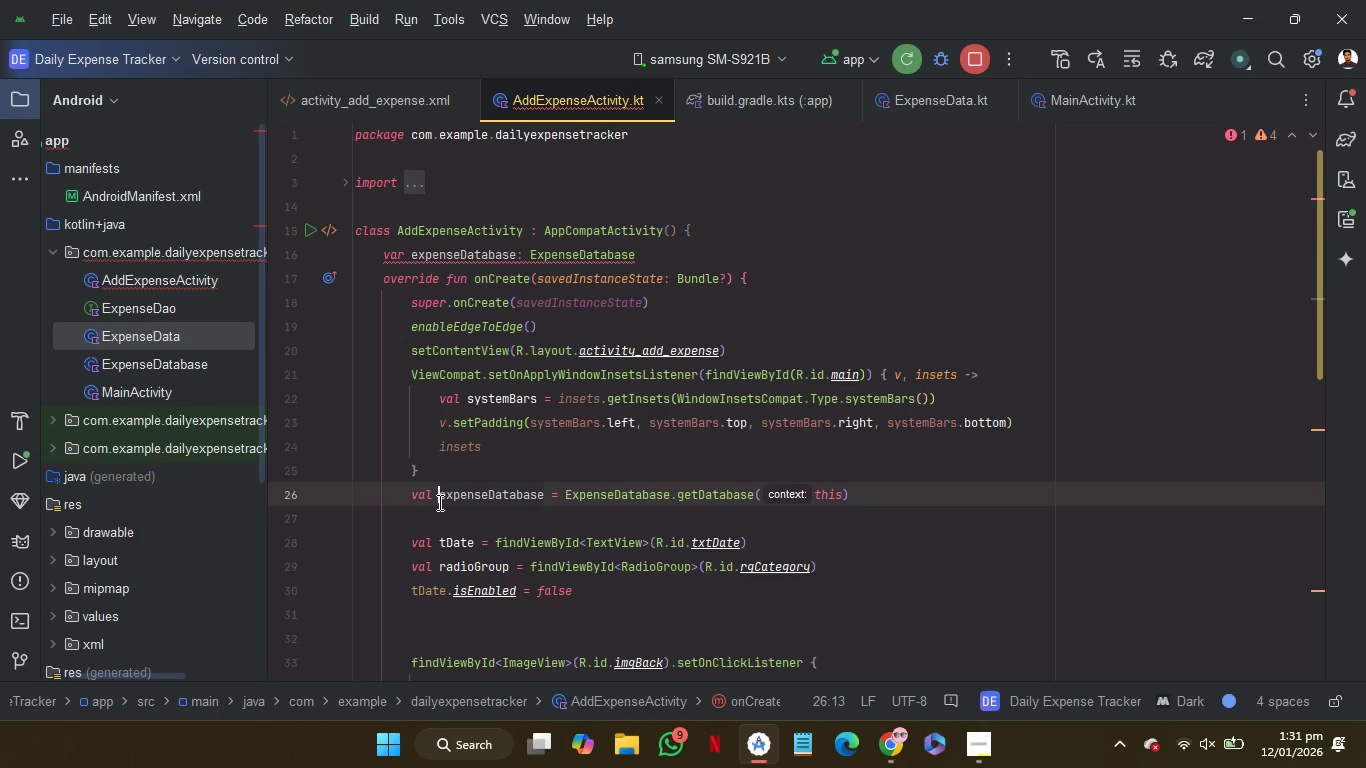 
key(Backspace)
 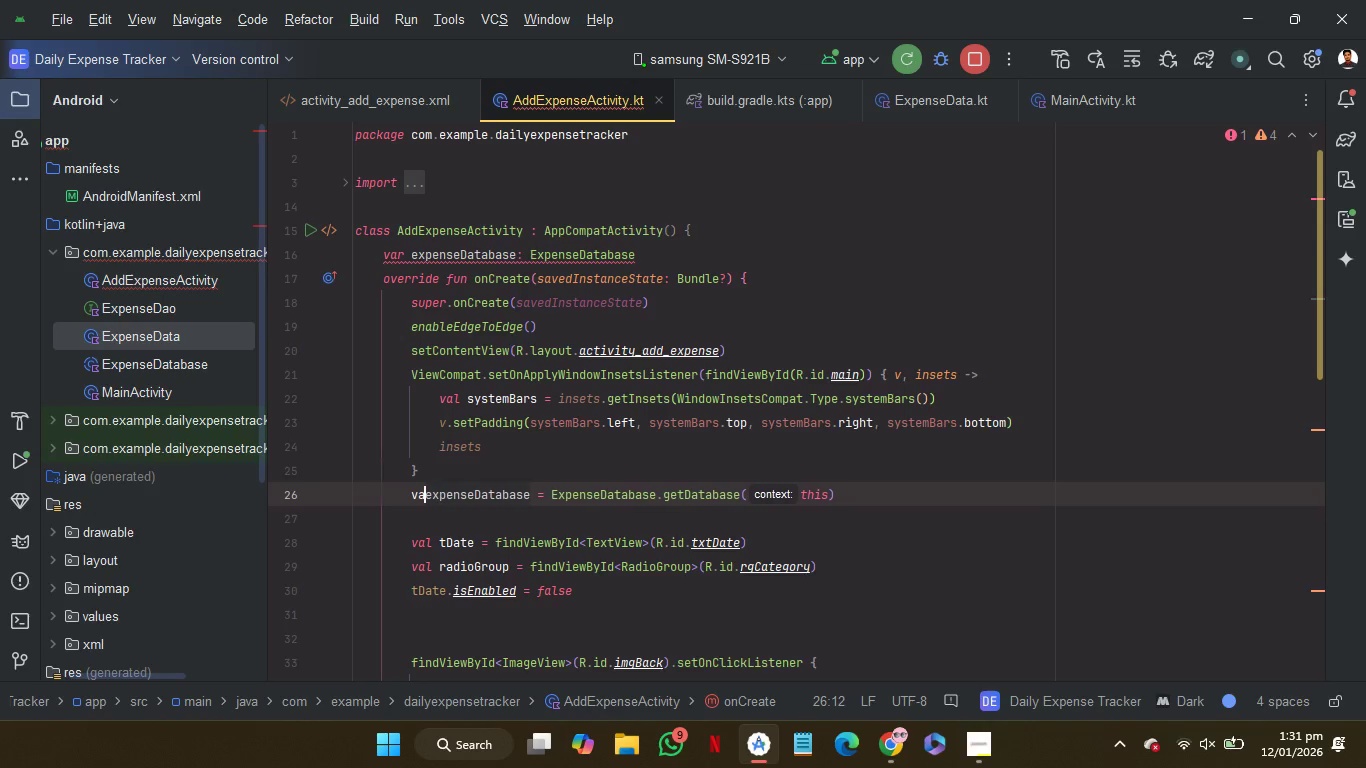 
key(Backspace)
 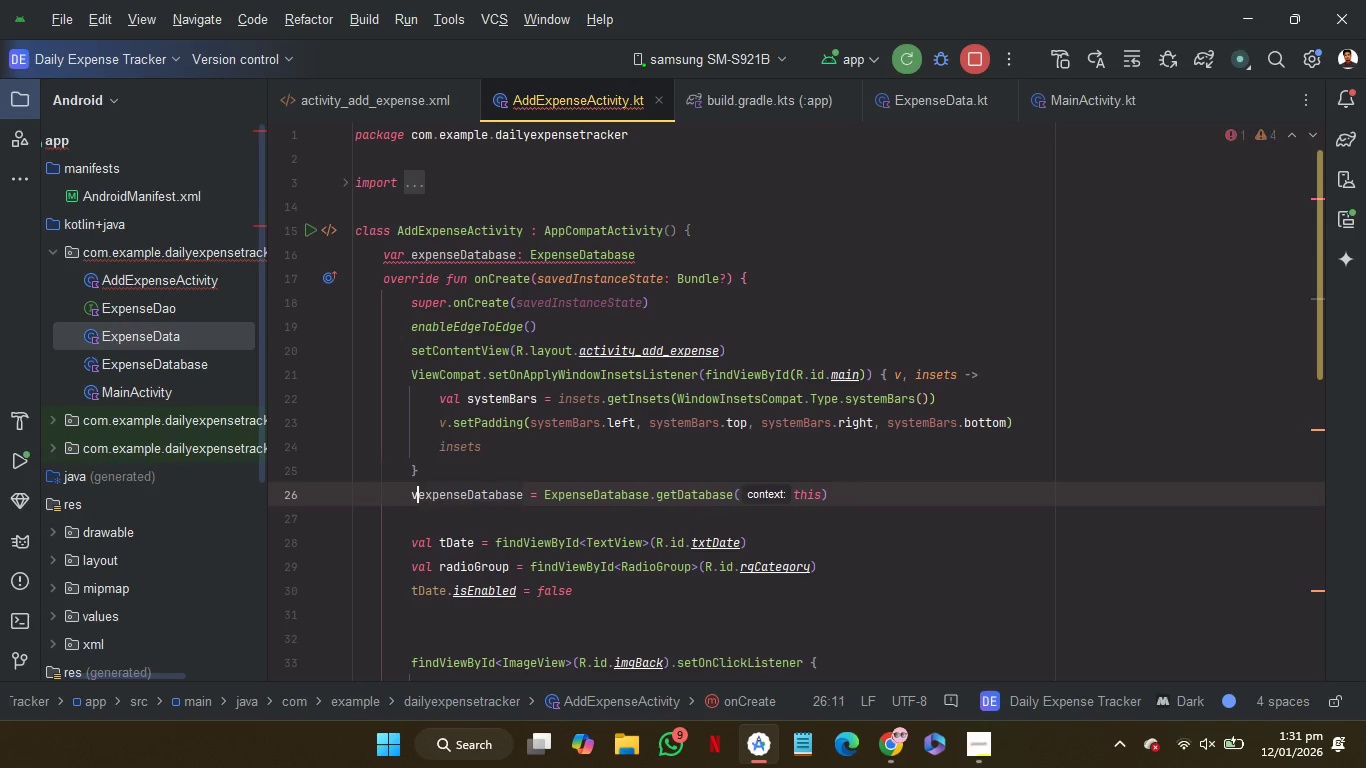 
key(Backspace)
 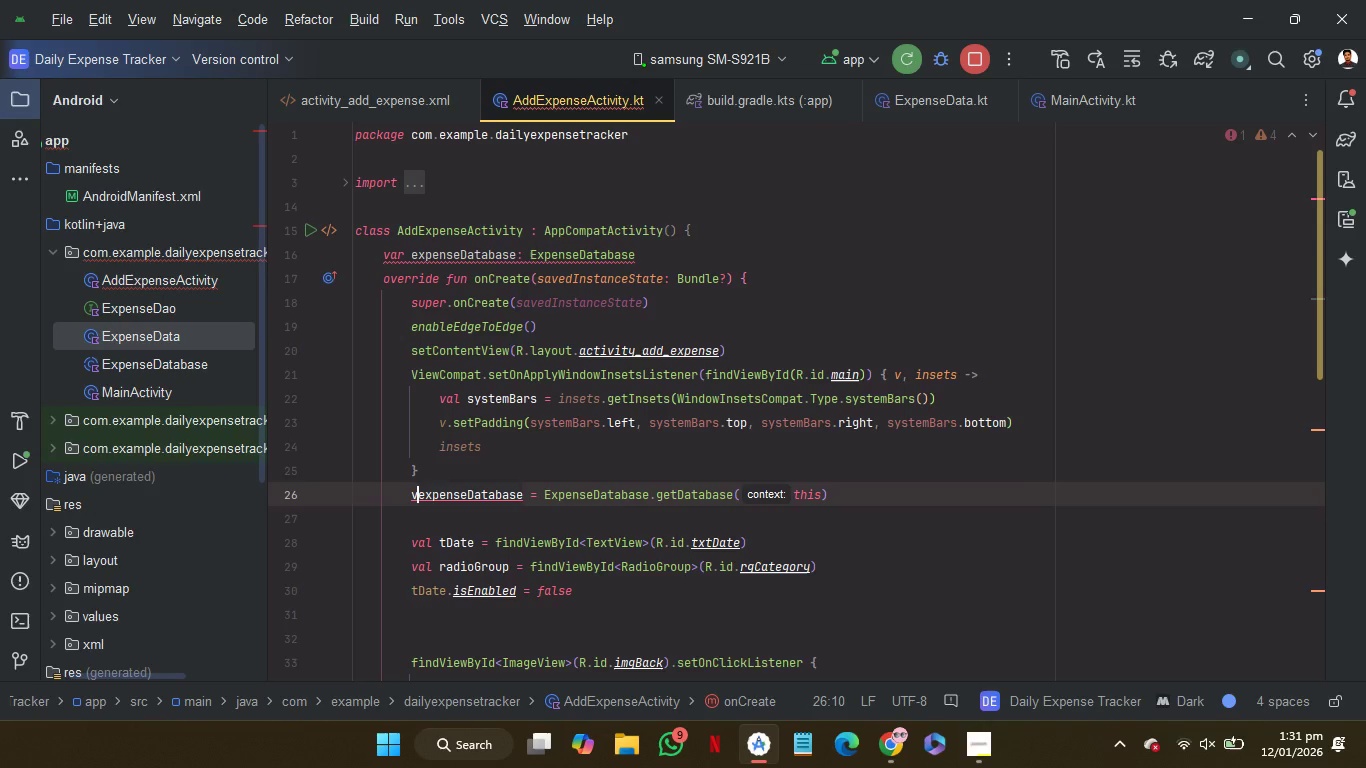 
key(Backspace)
 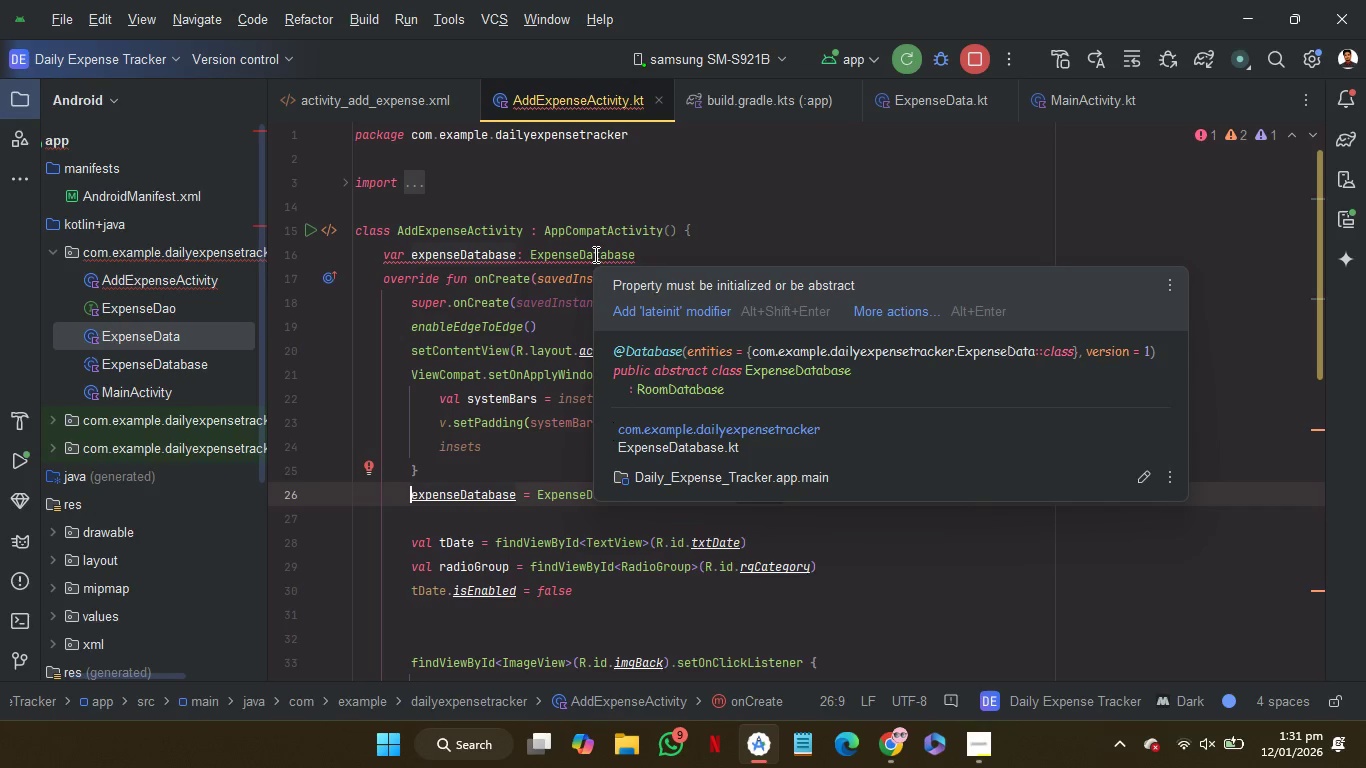 
left_click([632, 308])
 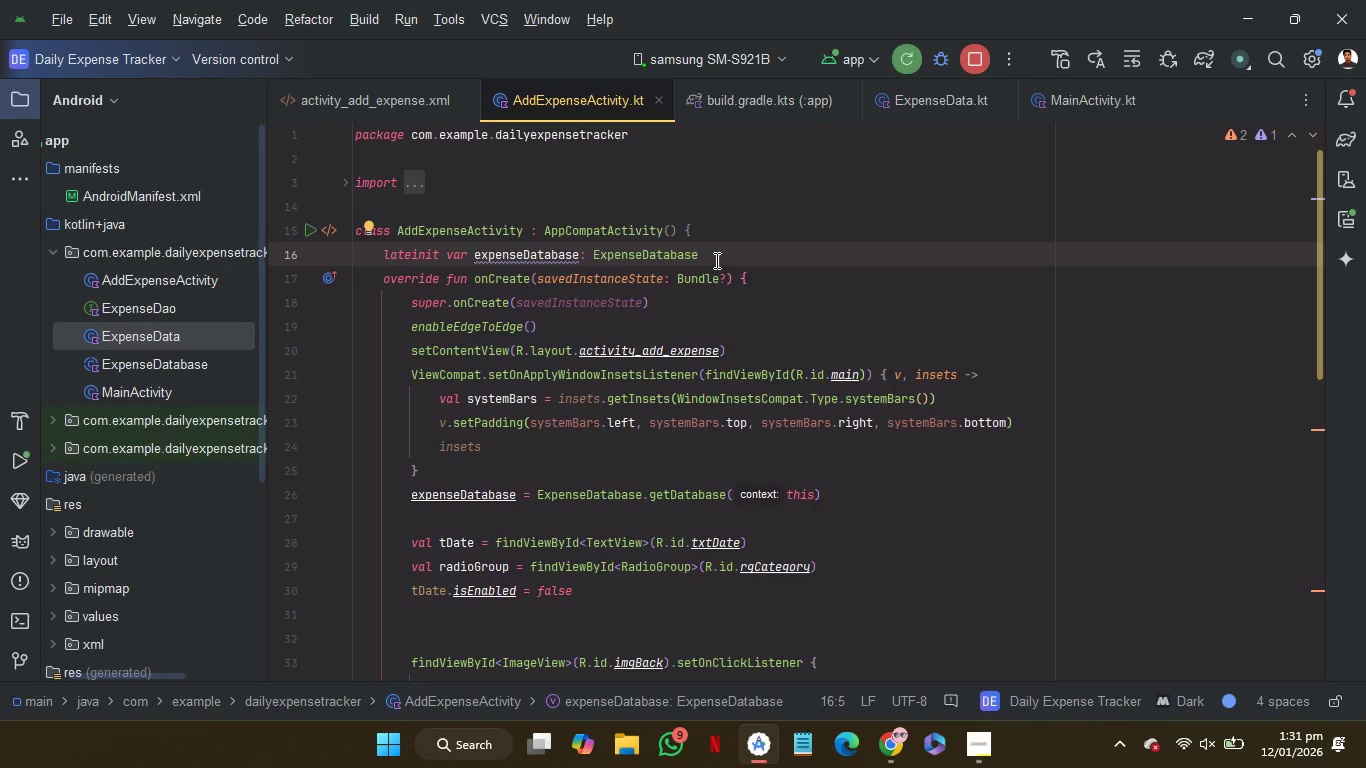 
left_click([720, 255])
 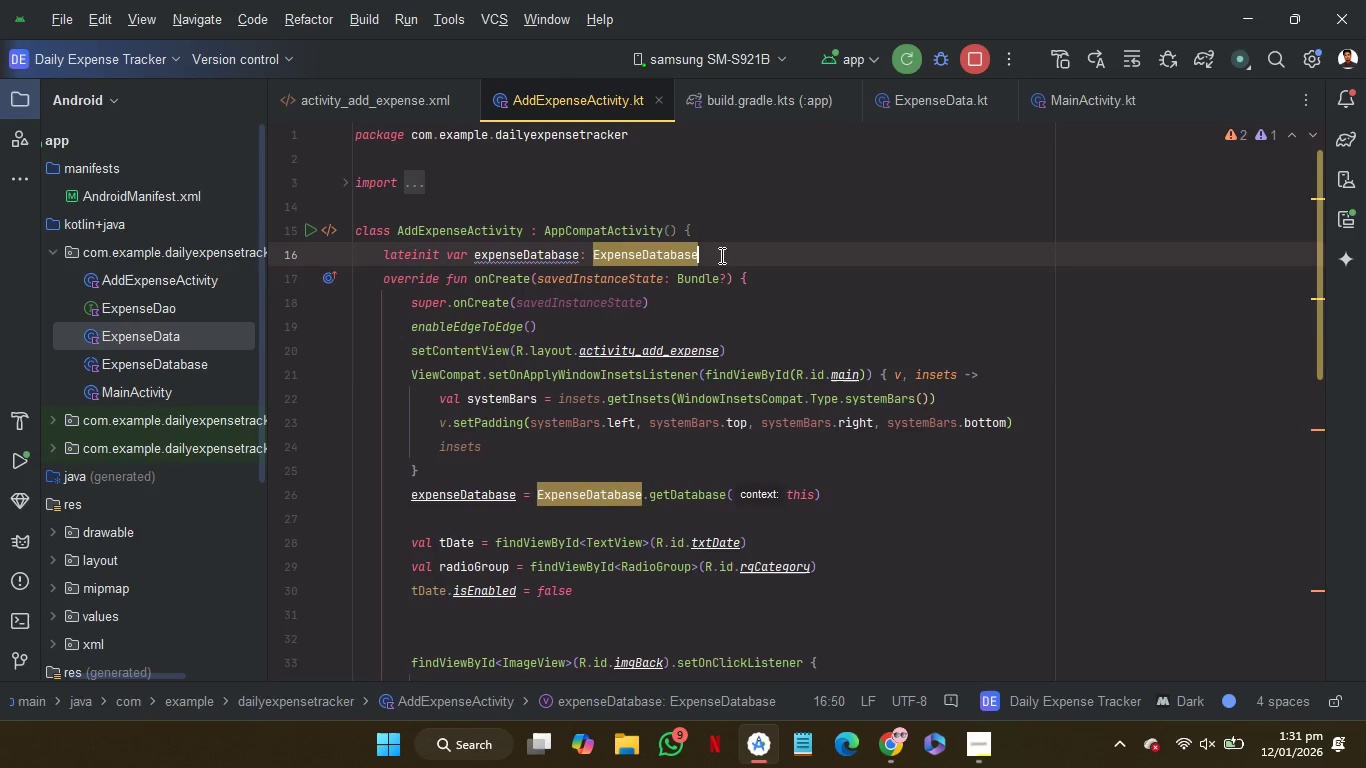 
key(Enter)
 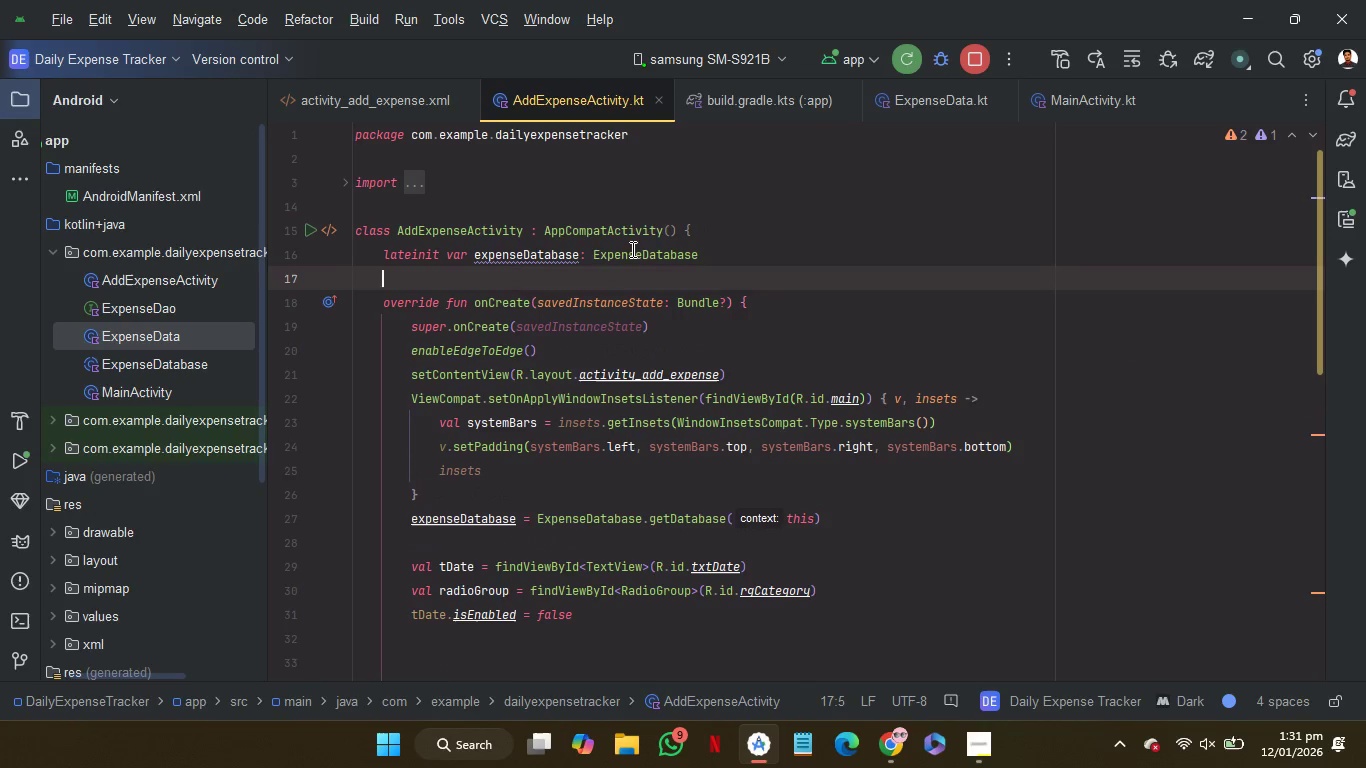 
mouse_move([536, 274])
 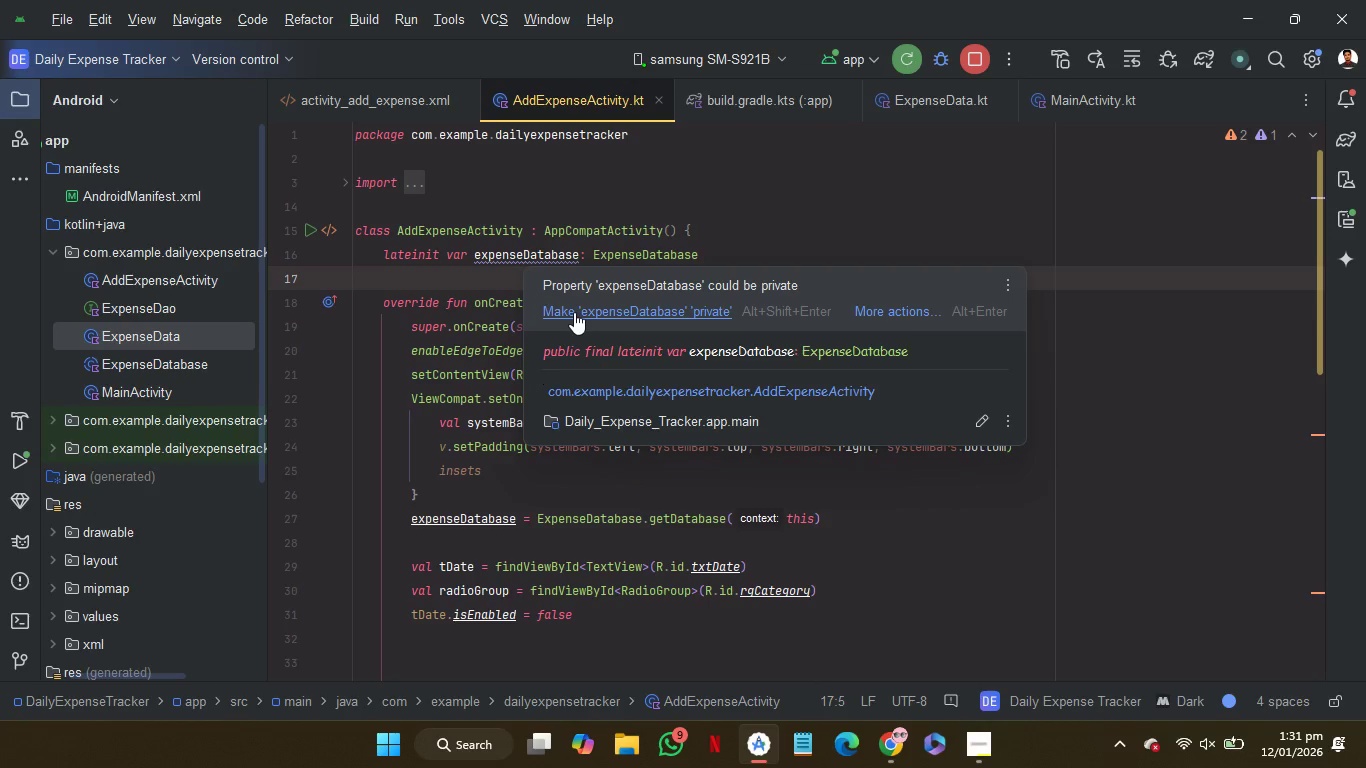 
left_click([574, 312])
 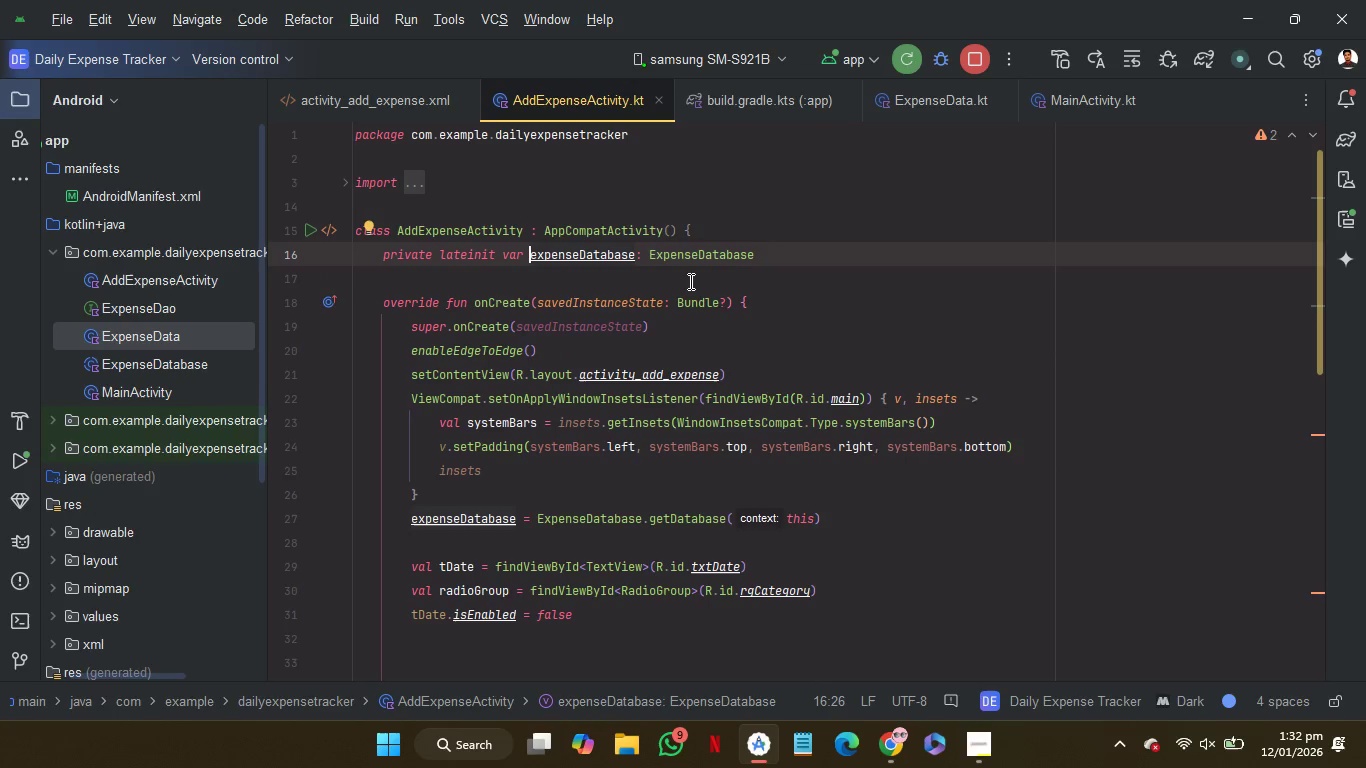 
left_click([692, 278])
 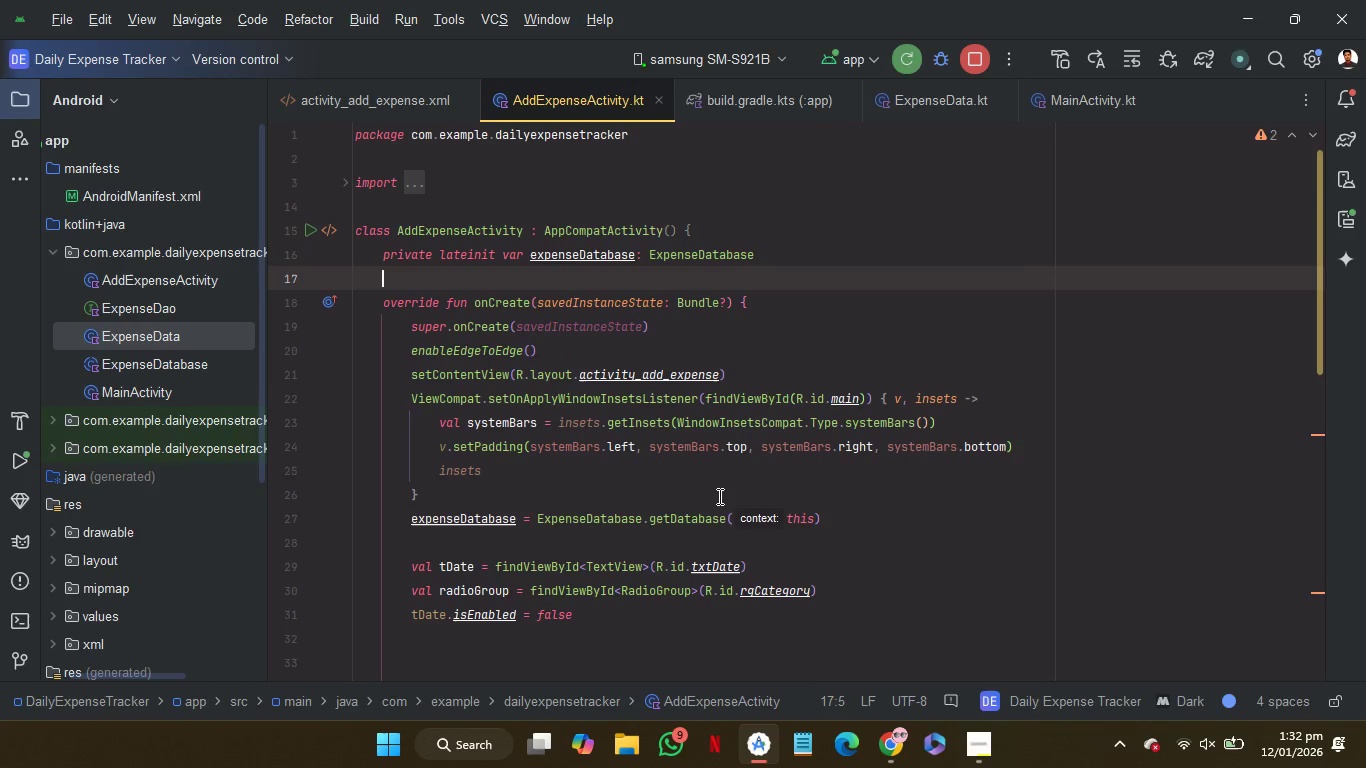 
left_click([719, 496])
 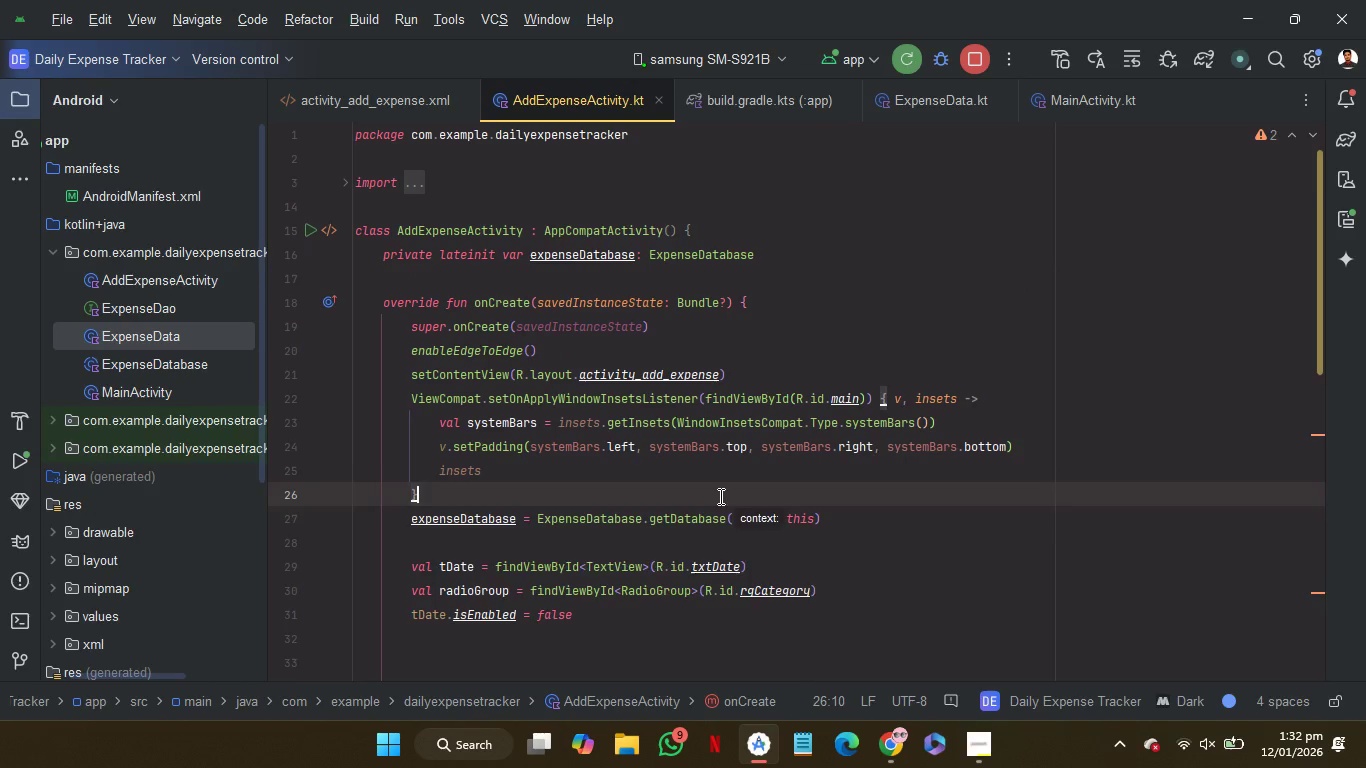 
key(Enter)
 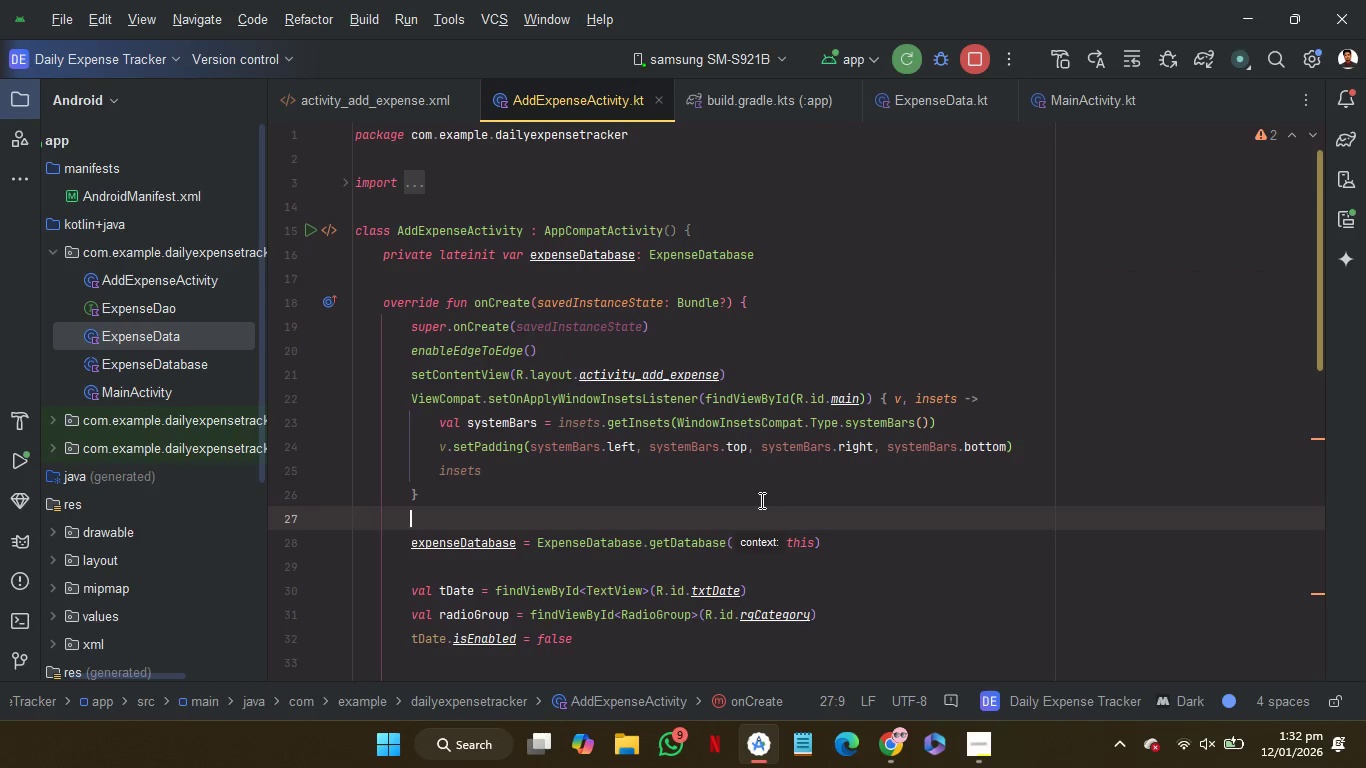 
scroll: coordinate [760, 500], scroll_direction: down, amount: 35.0
 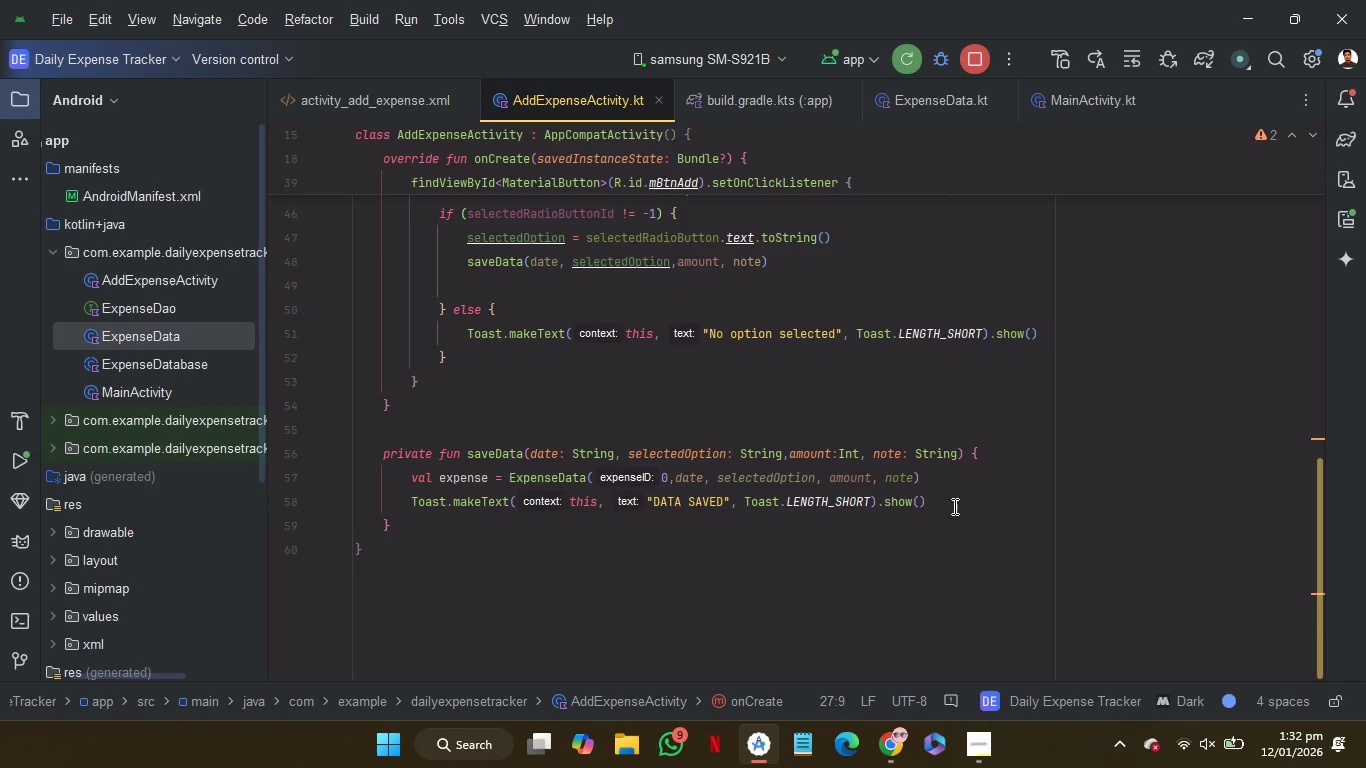 
left_click([953, 506])
 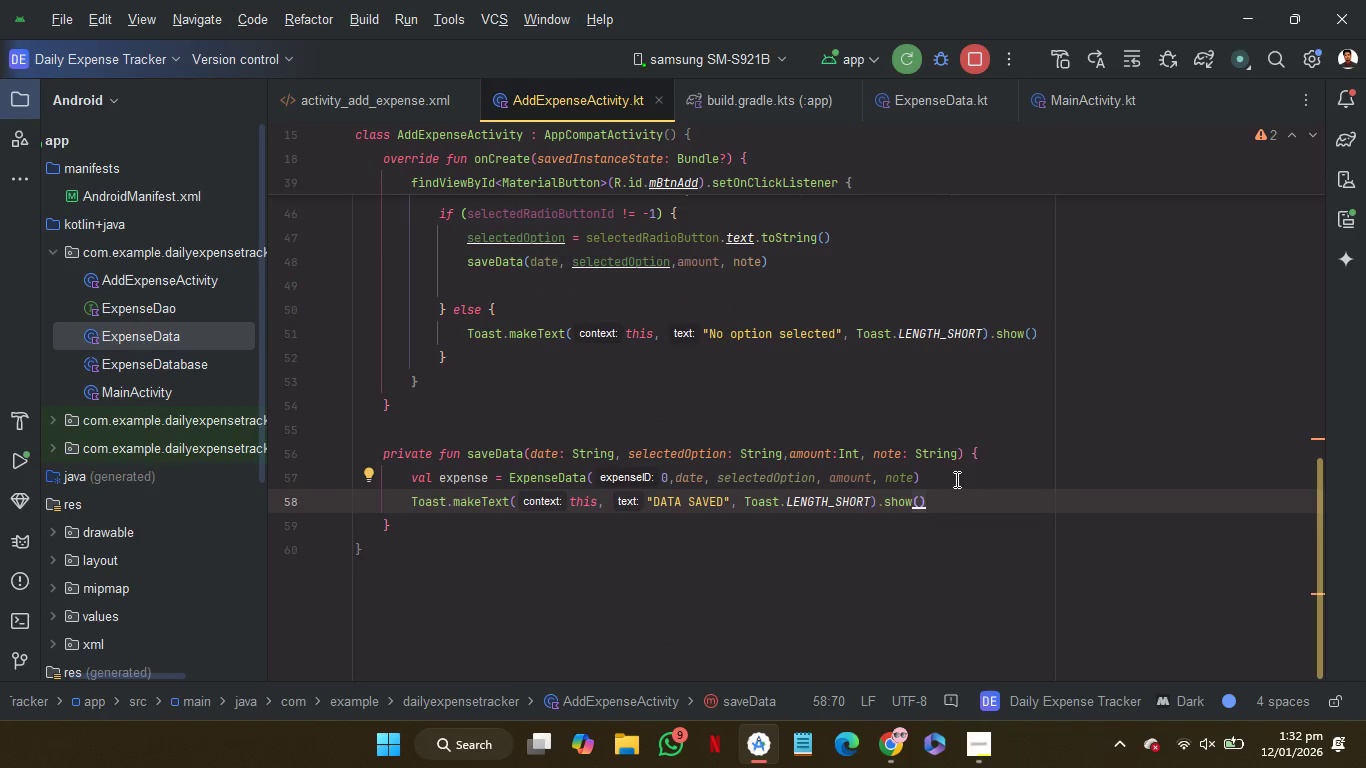 
left_click([957, 478])
 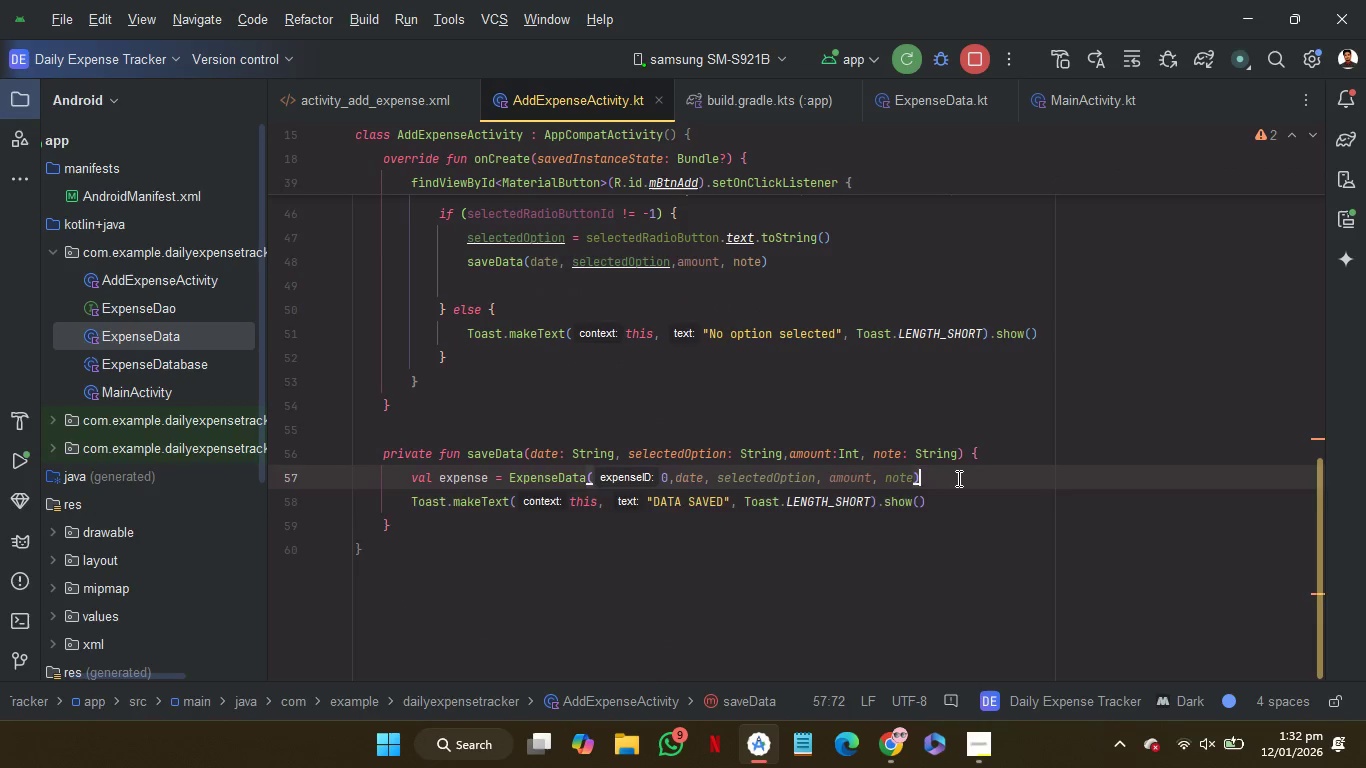 
key(Enter)
 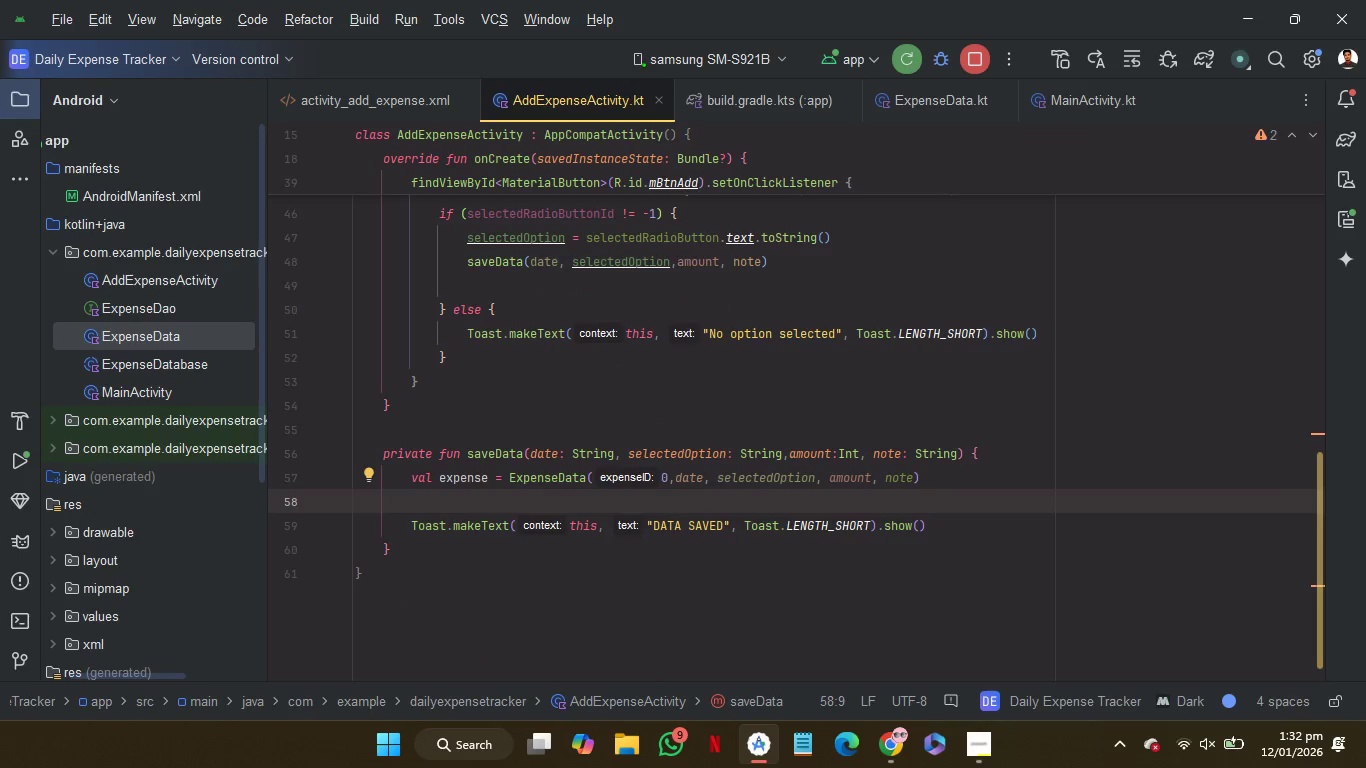 
wait(5.22)
 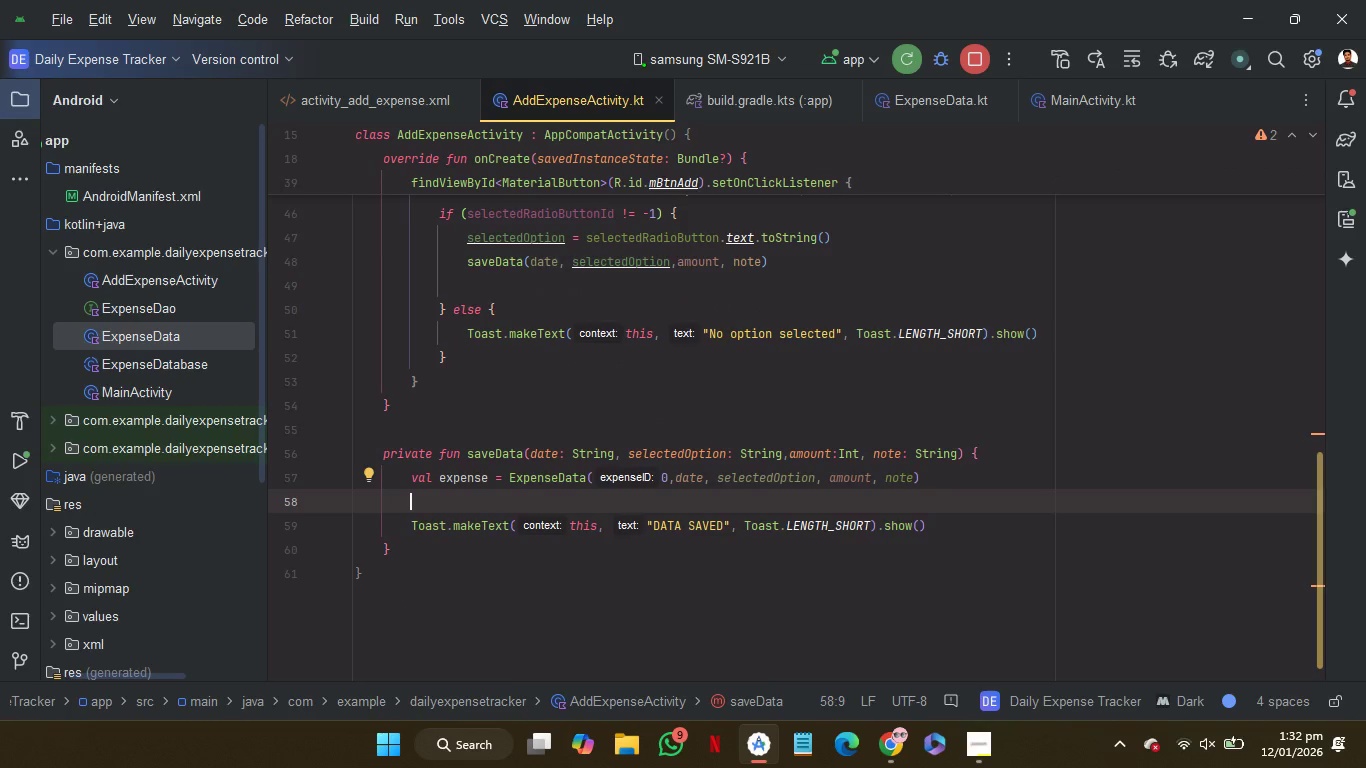 
scroll: coordinate [1050, 472], scroll_direction: none, amount: 0.0
 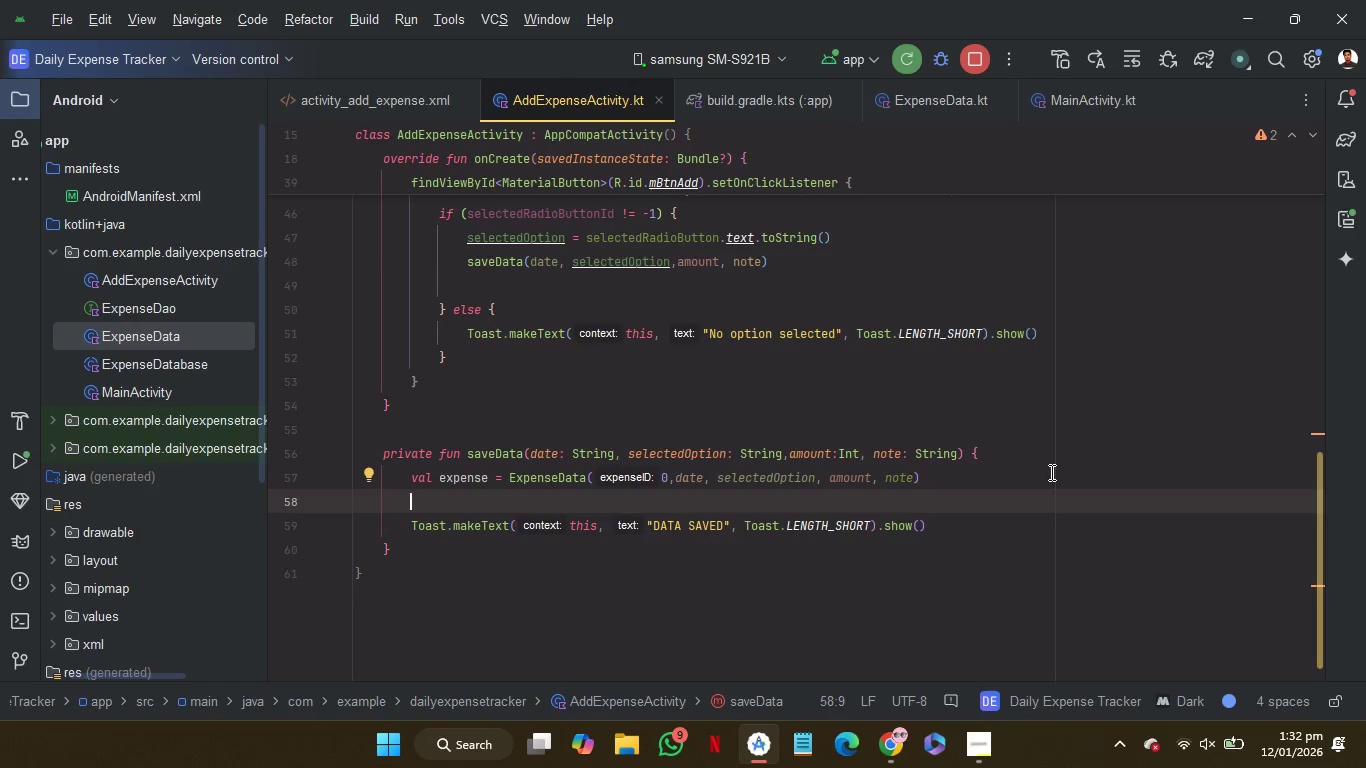 
scroll: coordinate [1050, 464], scroll_direction: up, amount: 1.0
 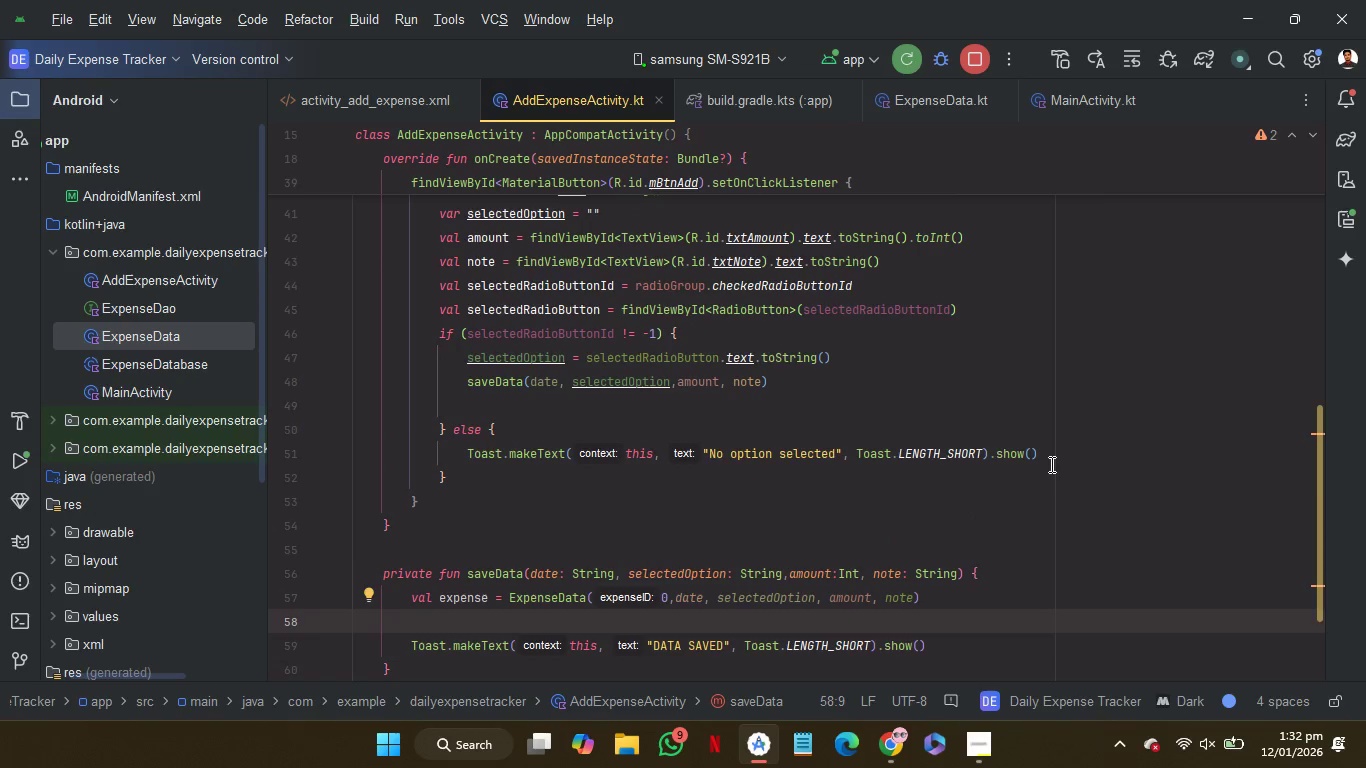 
scroll: coordinate [1050, 464], scroll_direction: none, amount: 0.0
 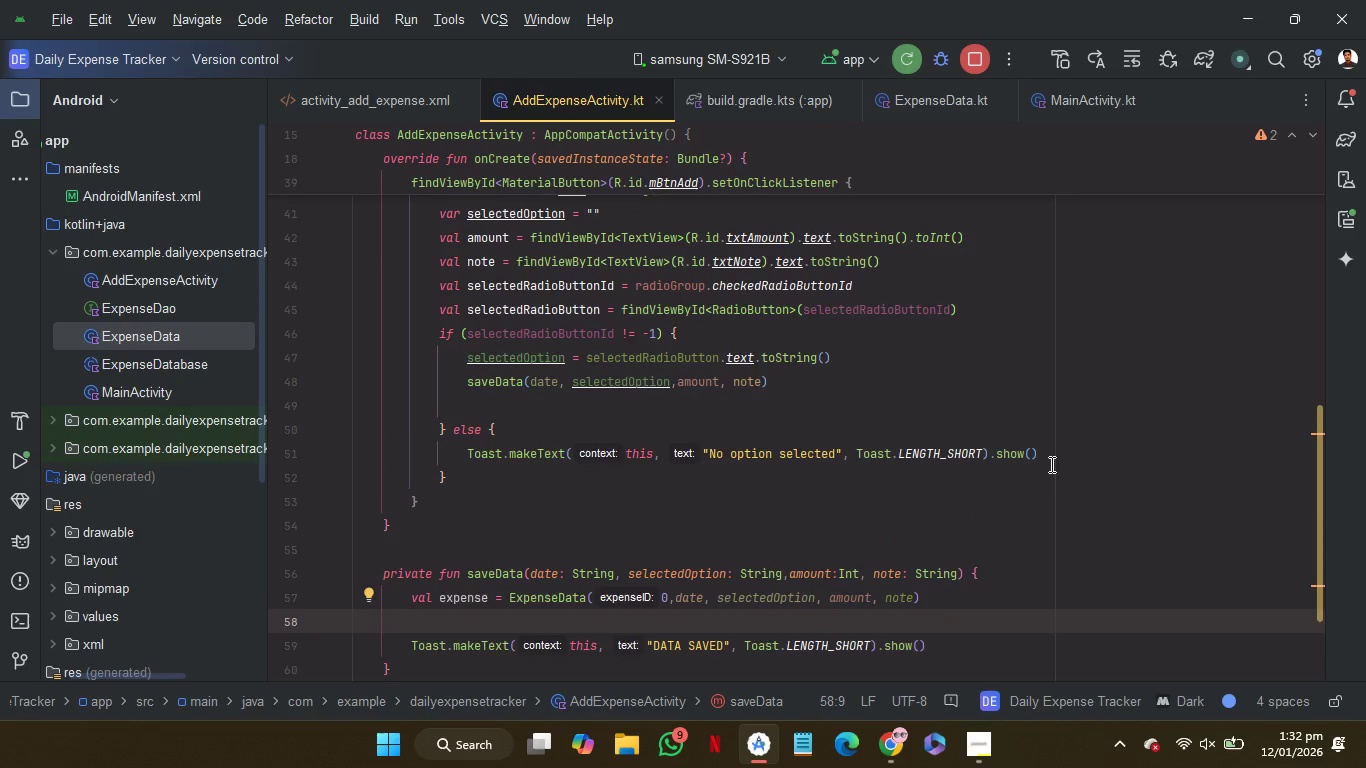 
scroll: coordinate [1050, 464], scroll_direction: up, amount: 1.0
 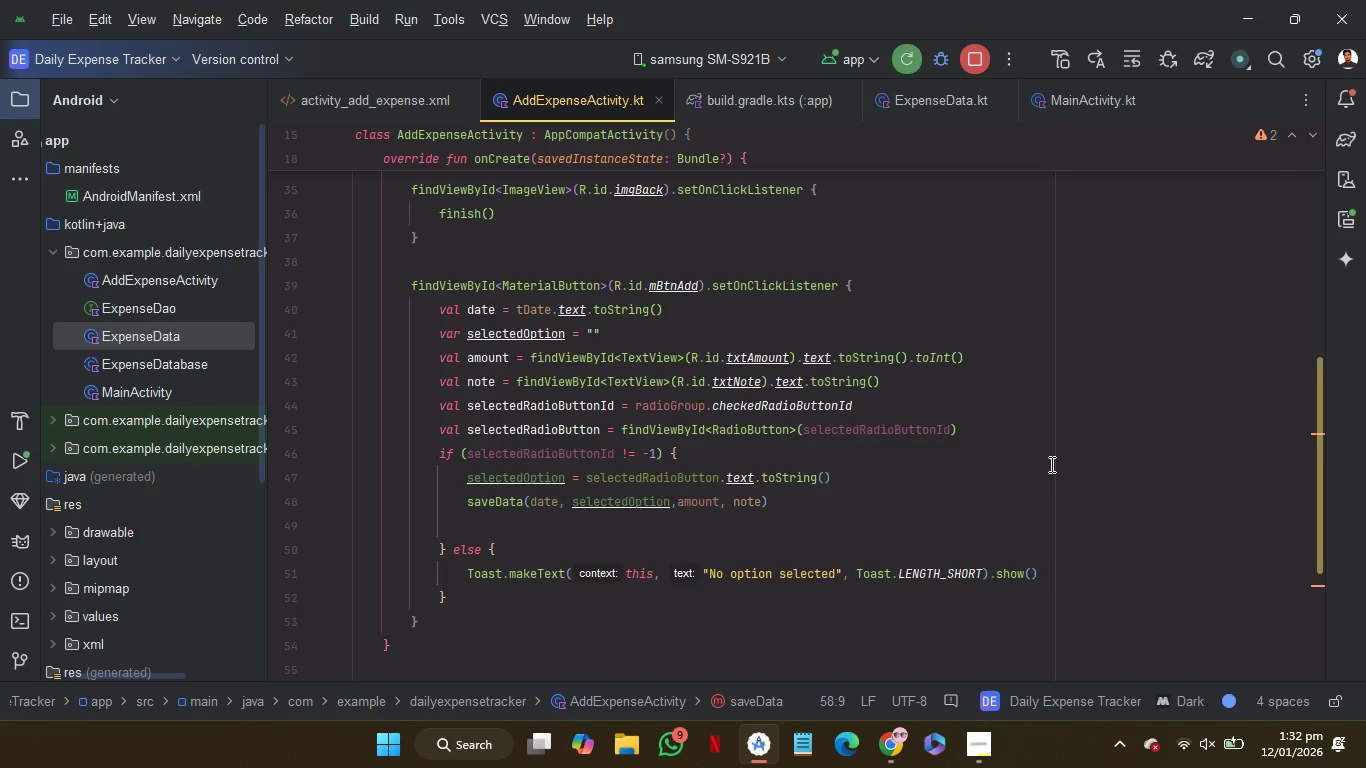 
wait(12.68)
 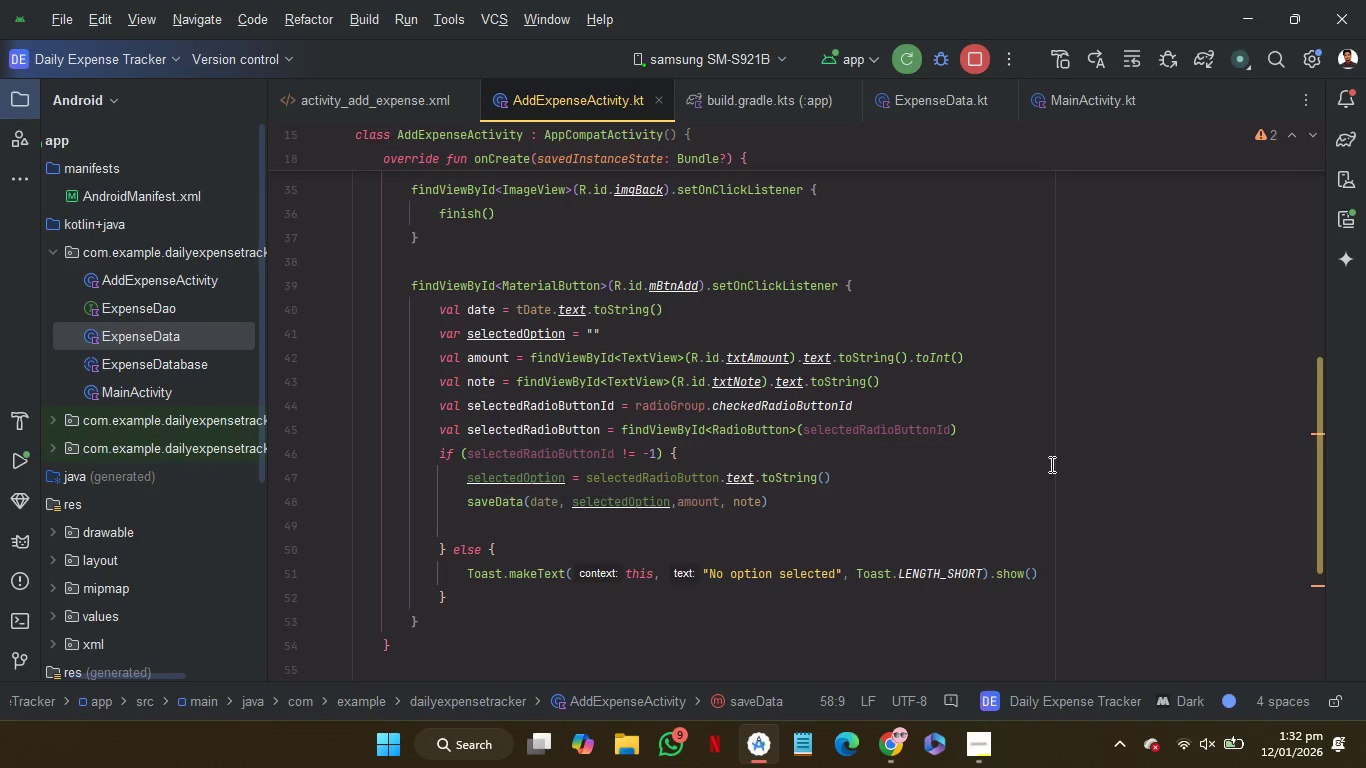 
scroll: coordinate [1050, 464], scroll_direction: down, amount: 3.0
 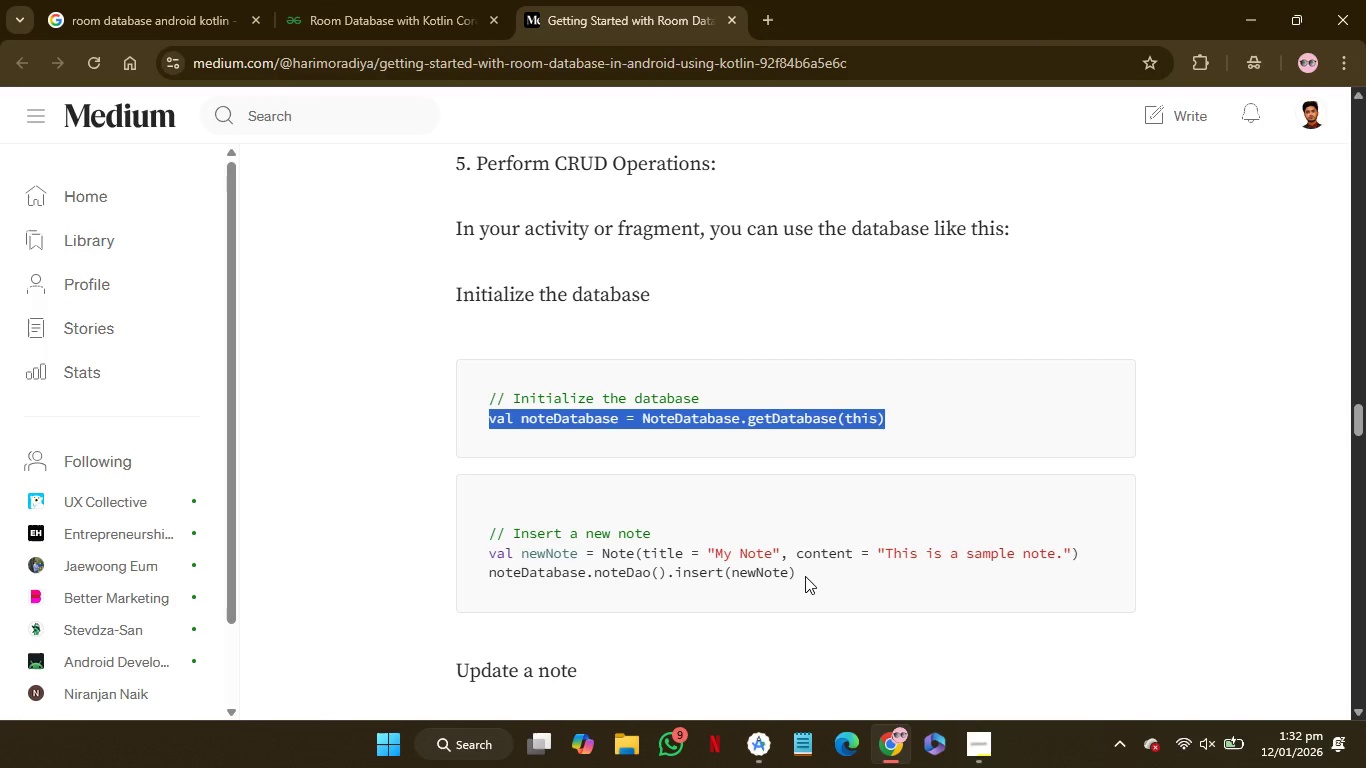 
wait(12.43)
 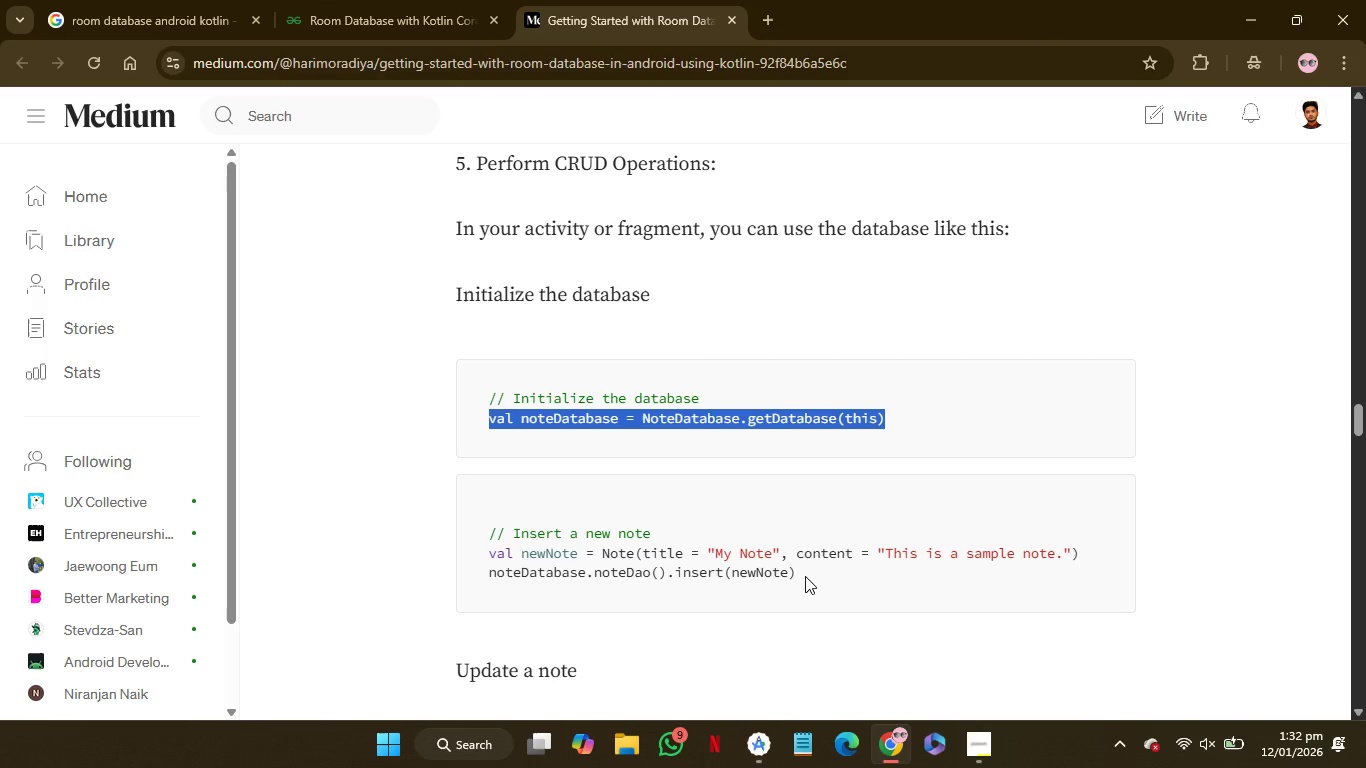 
left_click_drag(start_coordinate=[774, 469], to_coordinate=[522, 468])
 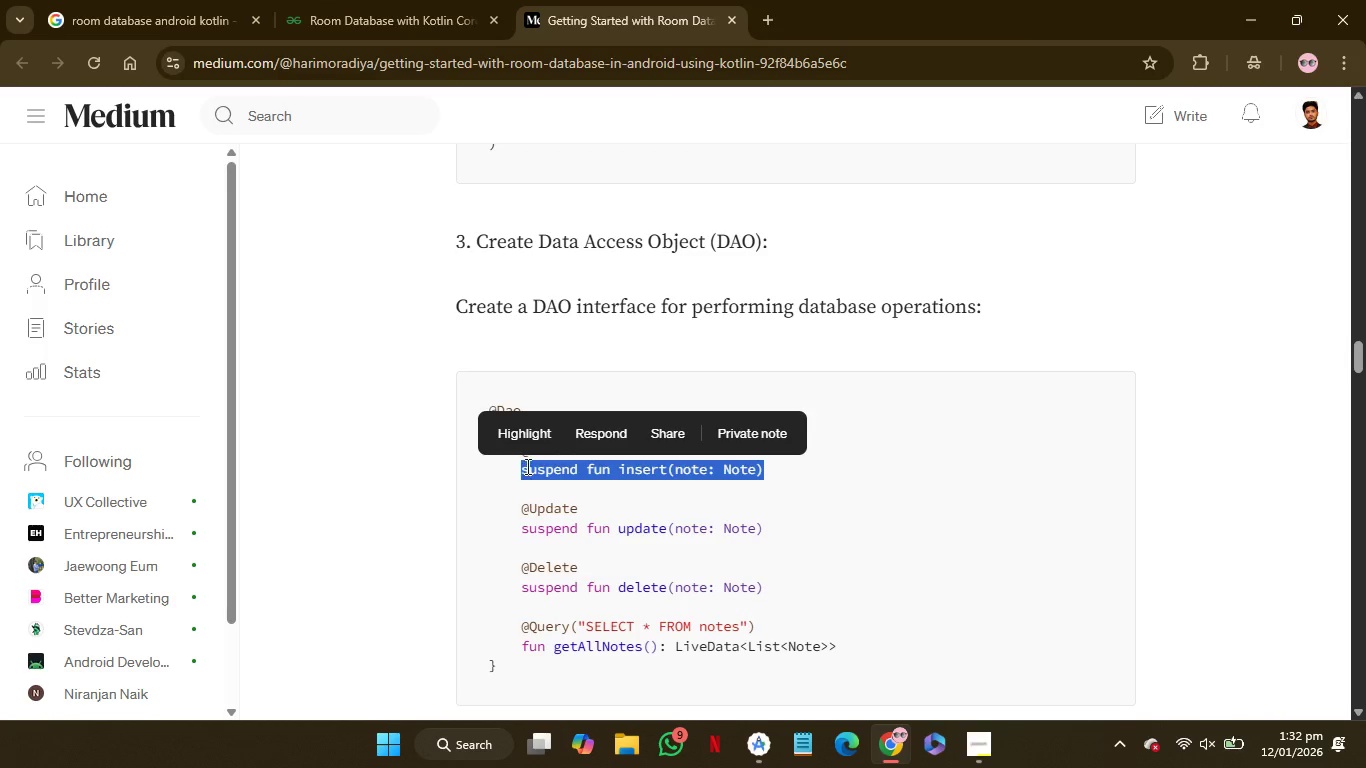 
key(Control+C)
 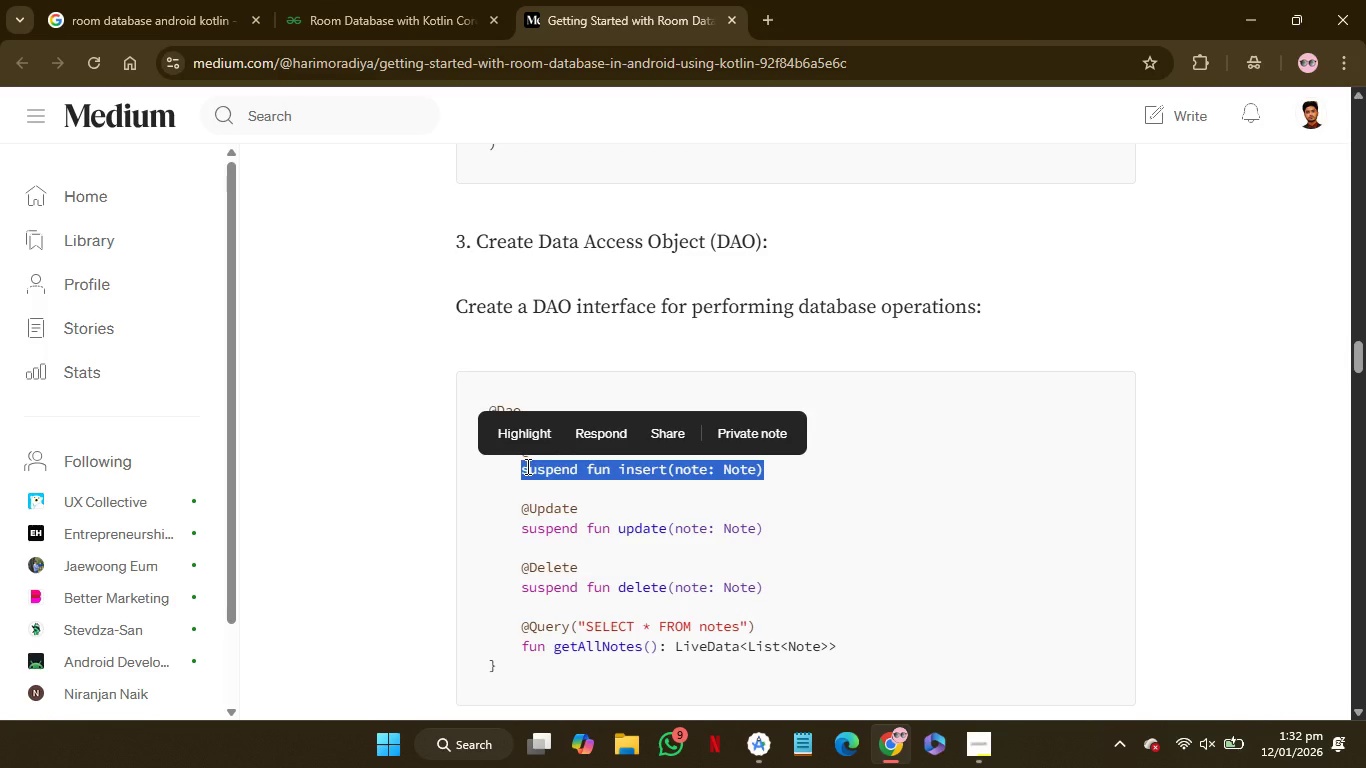 
key(Control+C)
 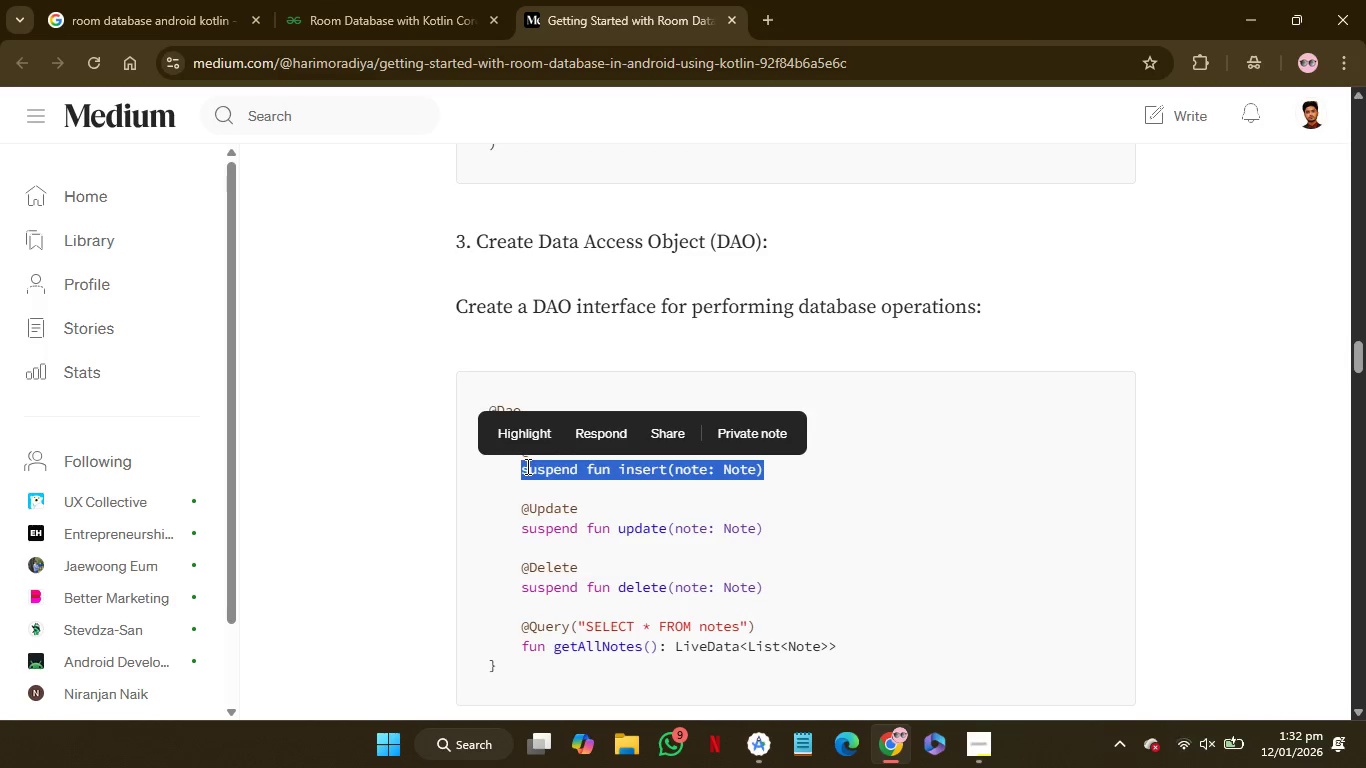 
key(Control+C)
 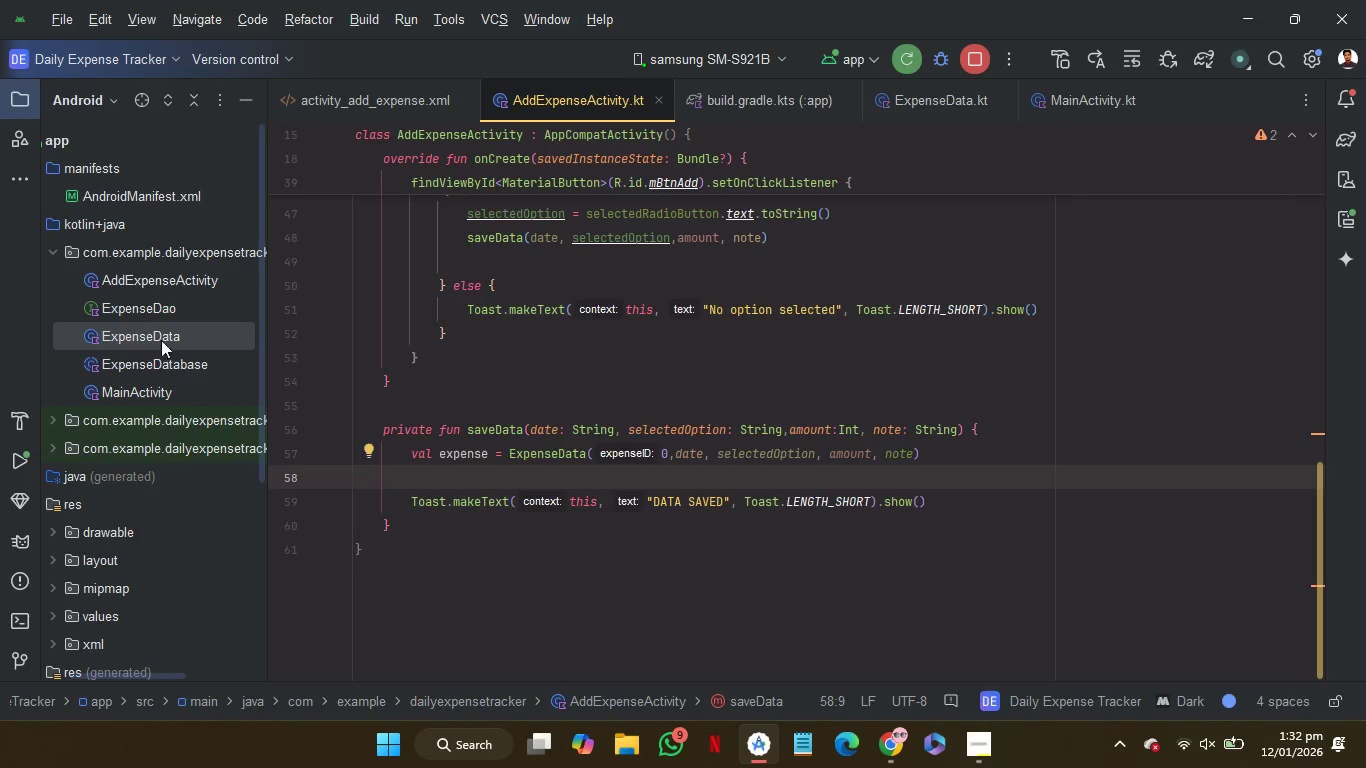 
double_click([155, 308])
 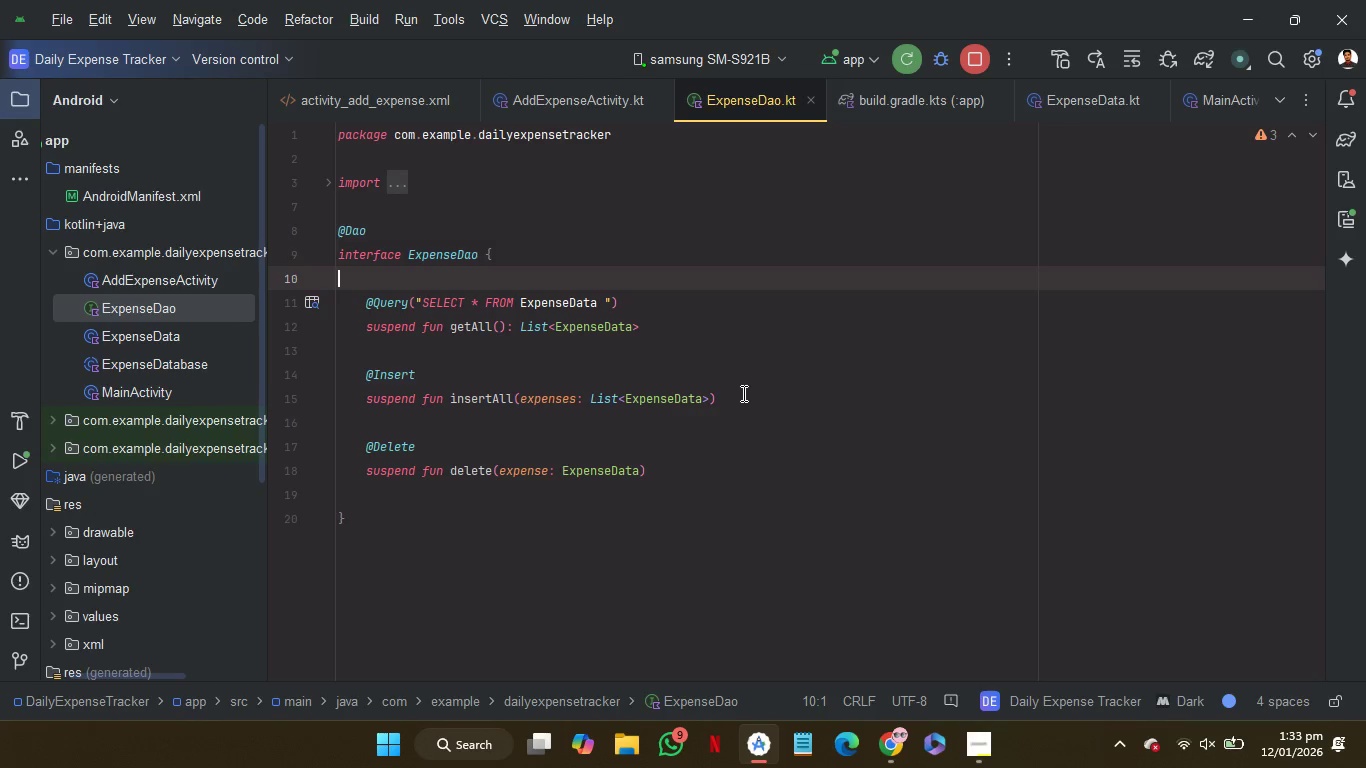 
left_click([738, 393])
 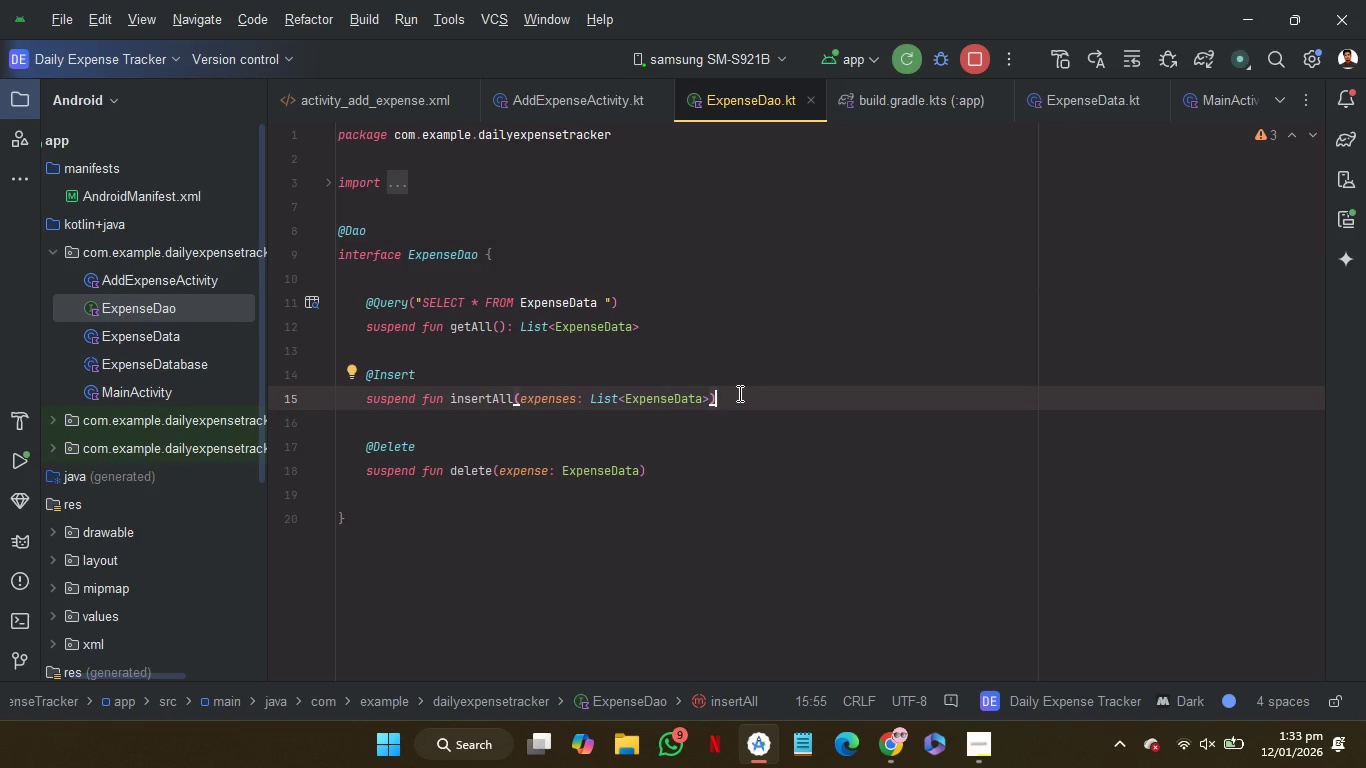 
key(Enter)
 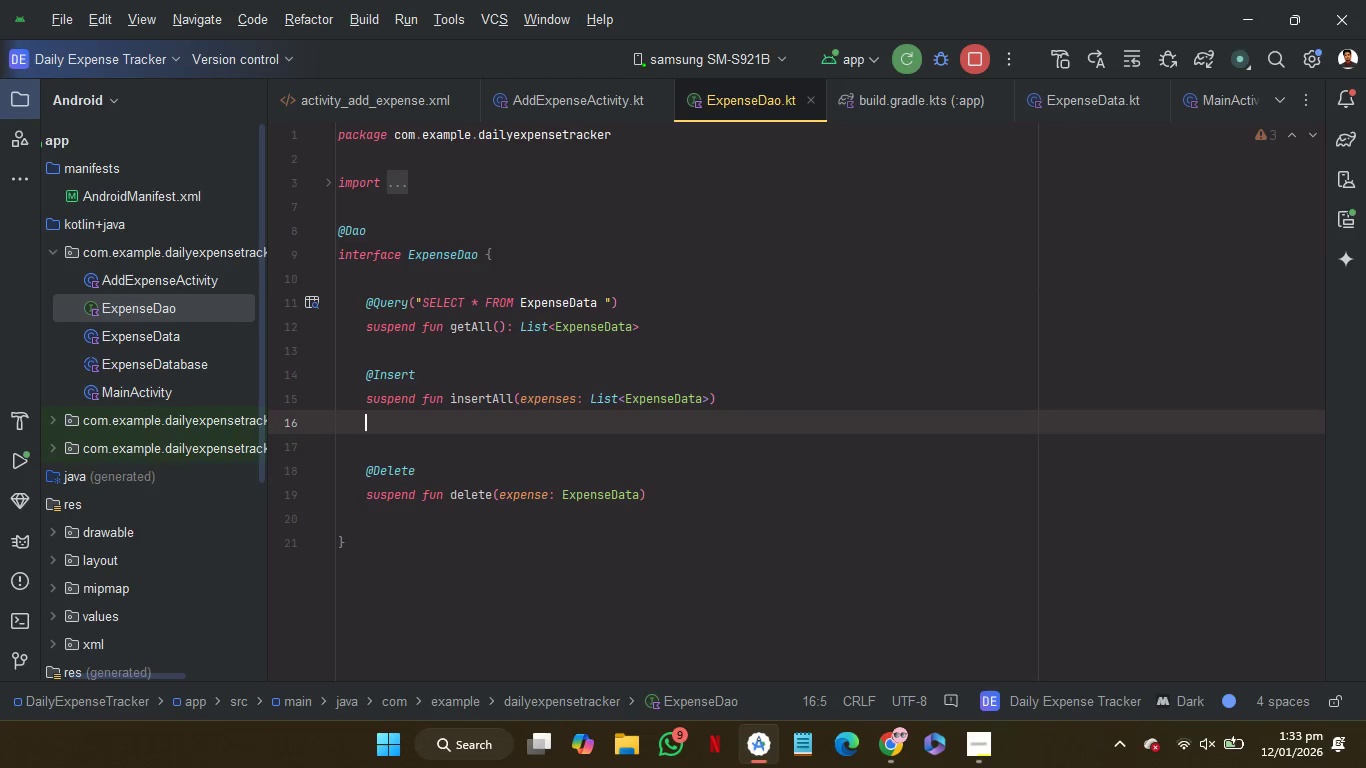 
key(Control+V)
 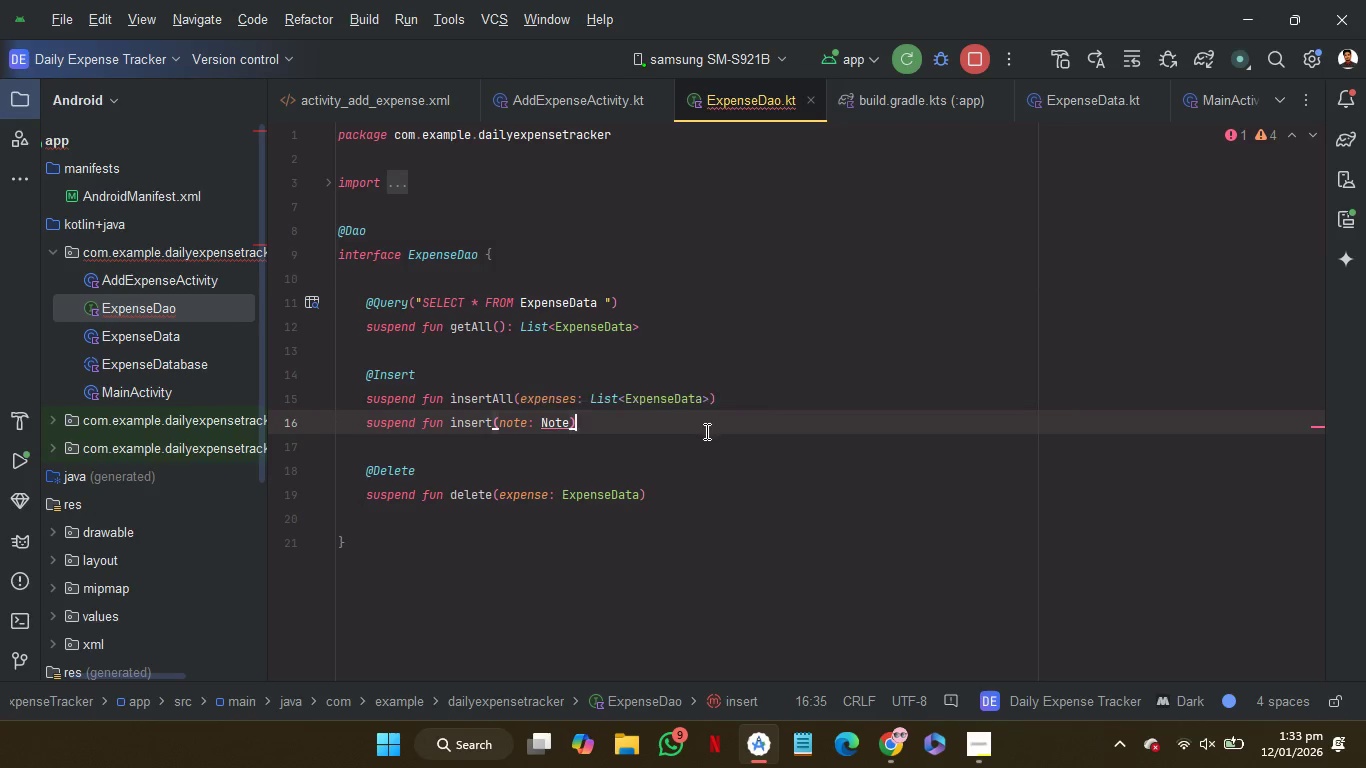 
left_click([703, 434])
 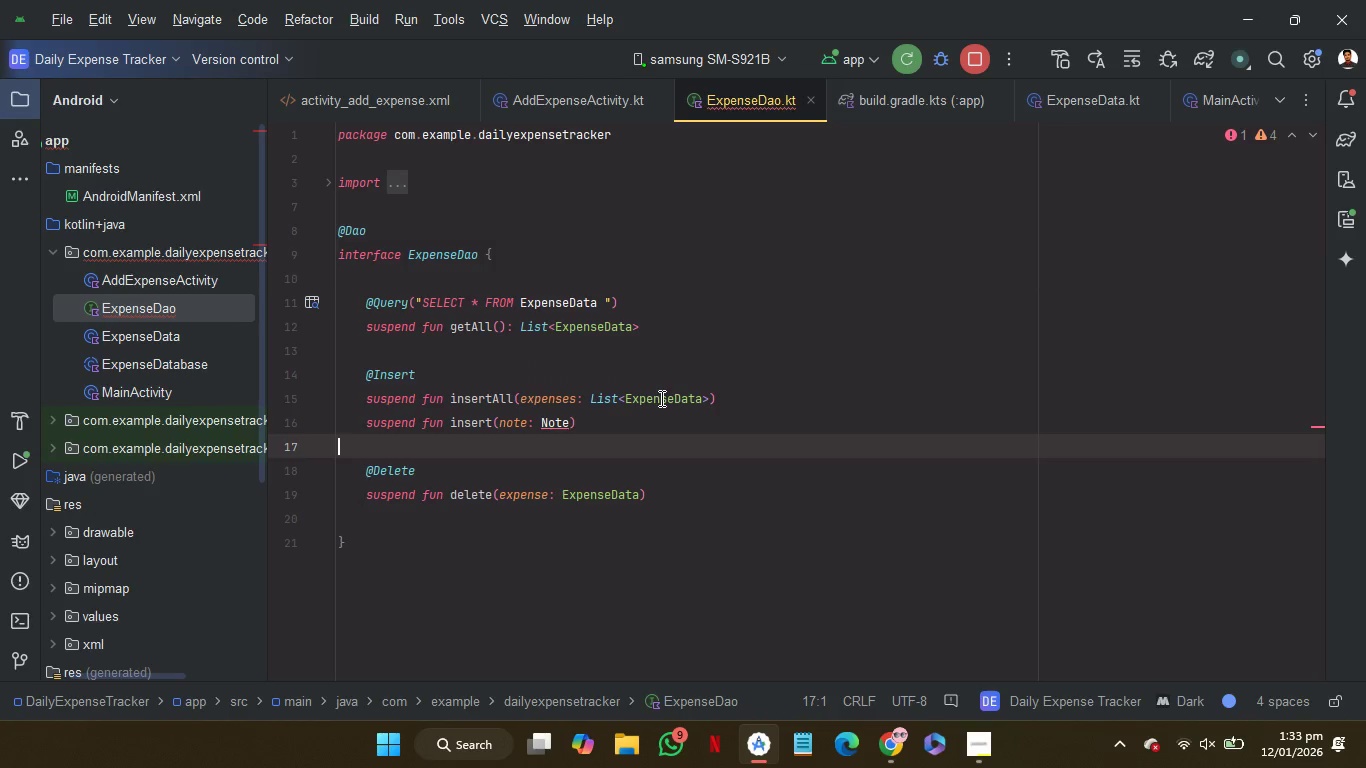 
double_click([660, 398])
 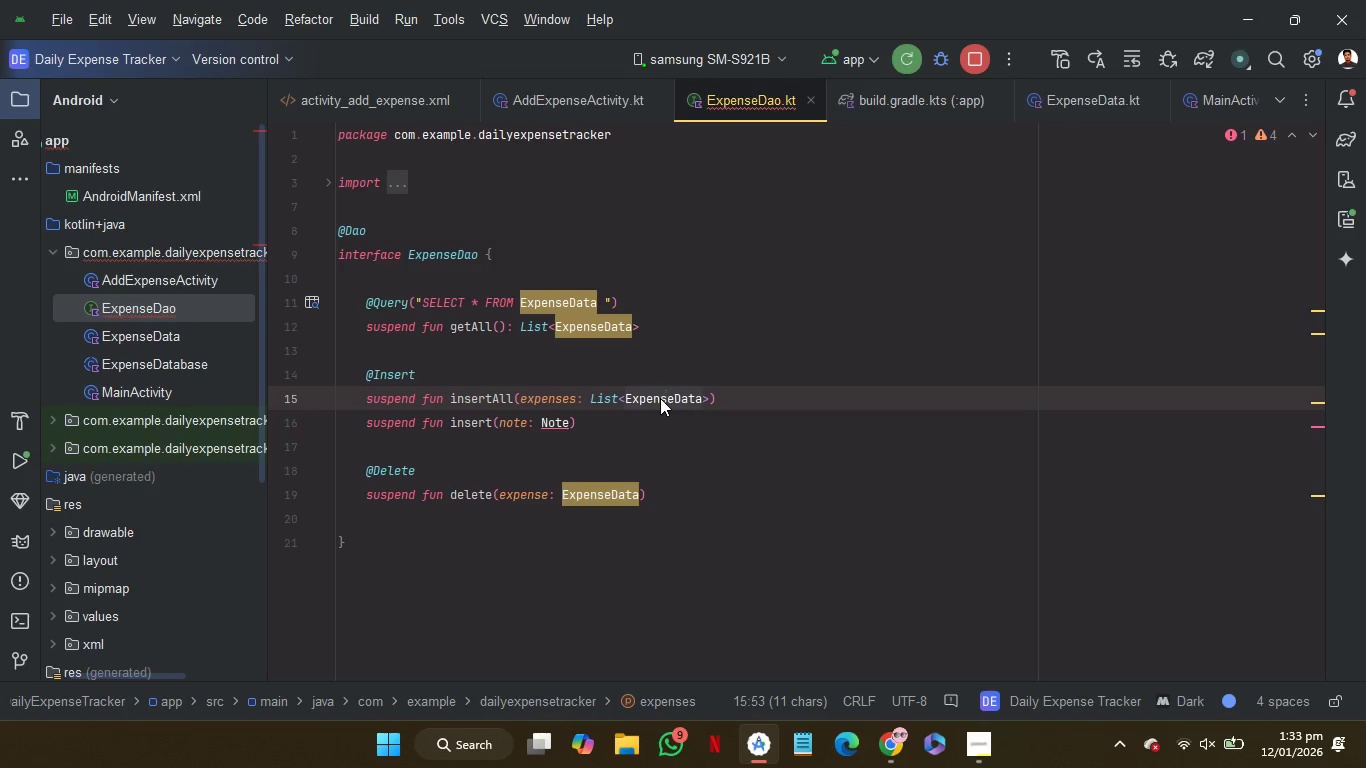 
key(Control+C)
 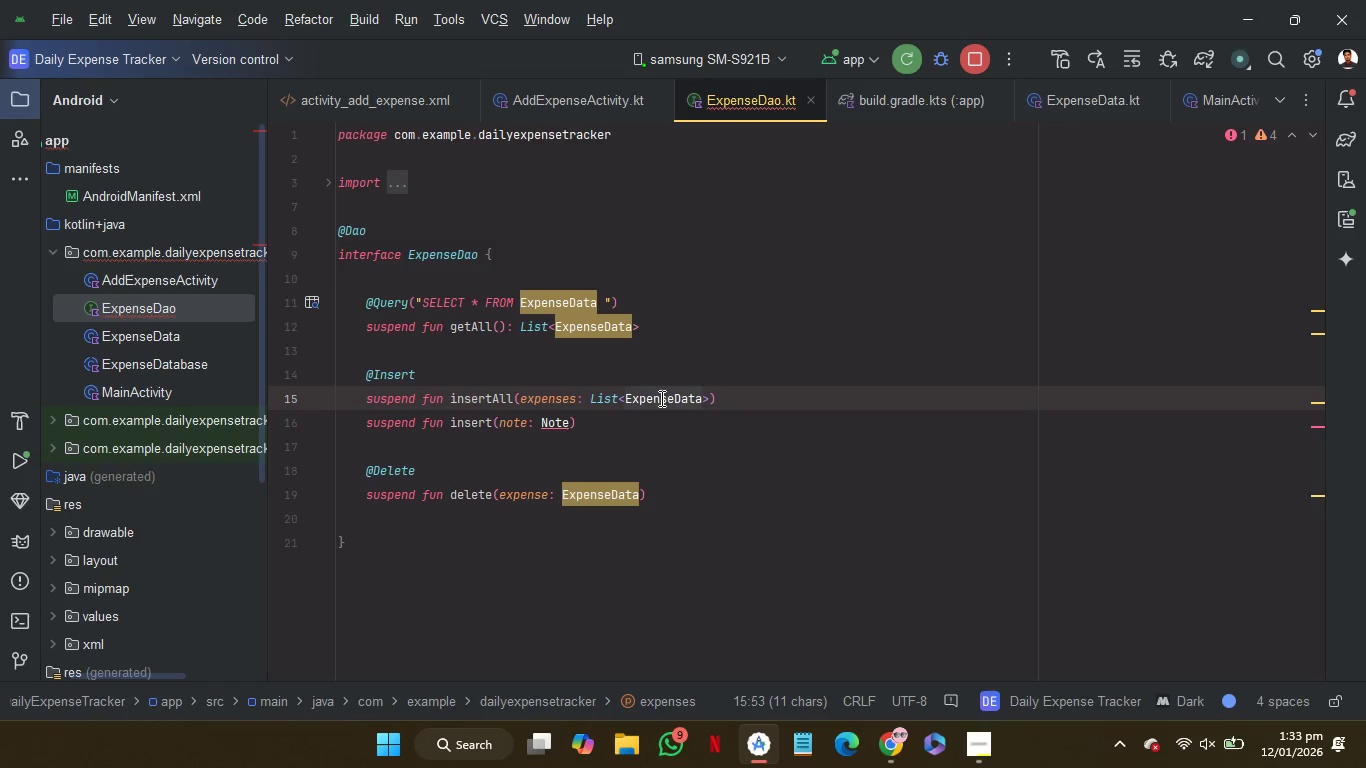 
key(Control+C)
 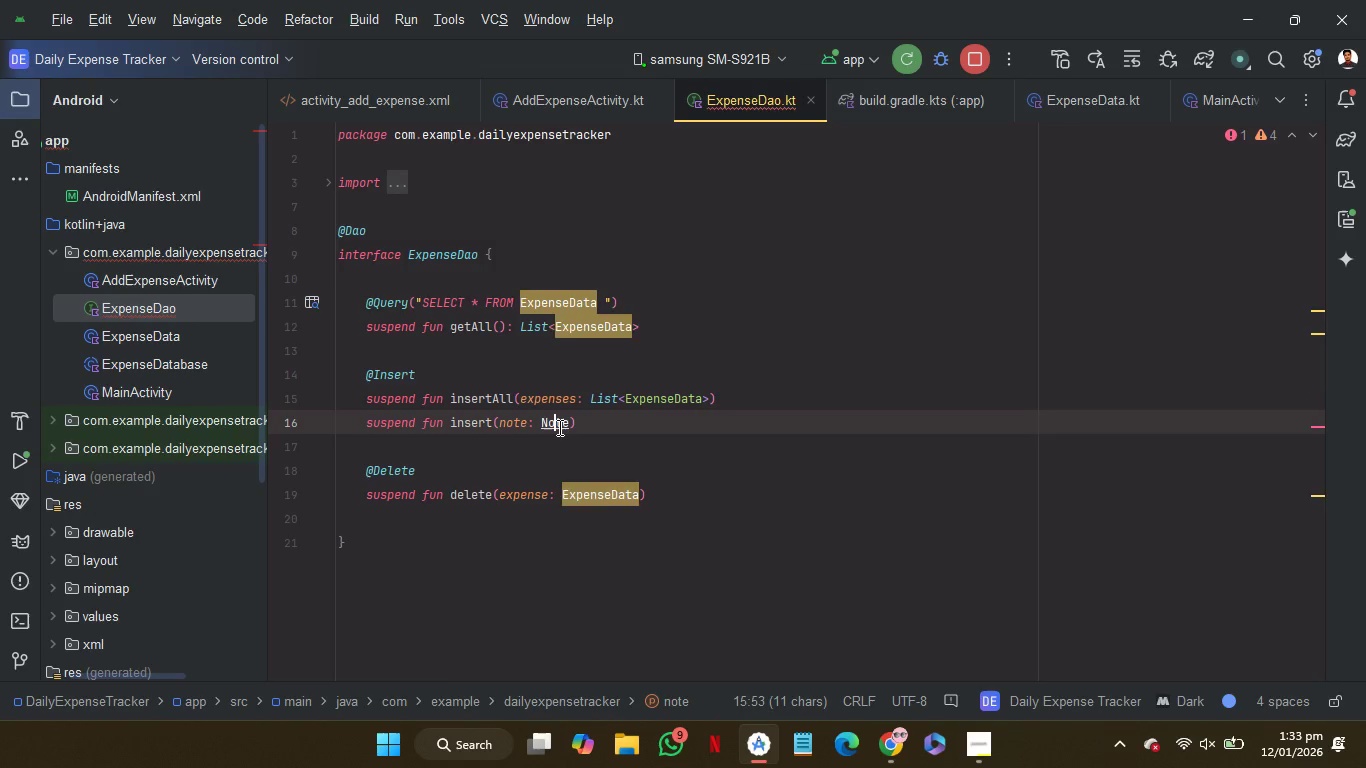 
double_click([558, 427])
 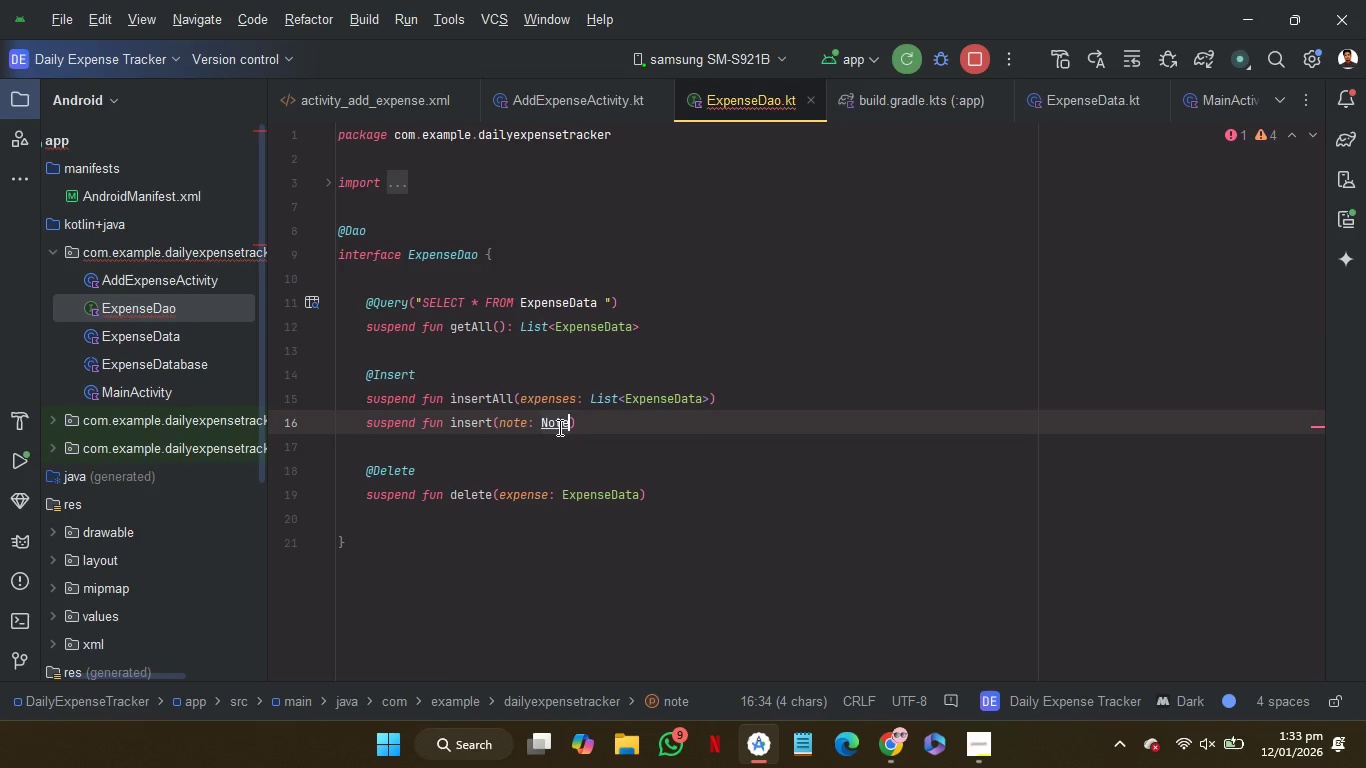 
key(Control+V)
 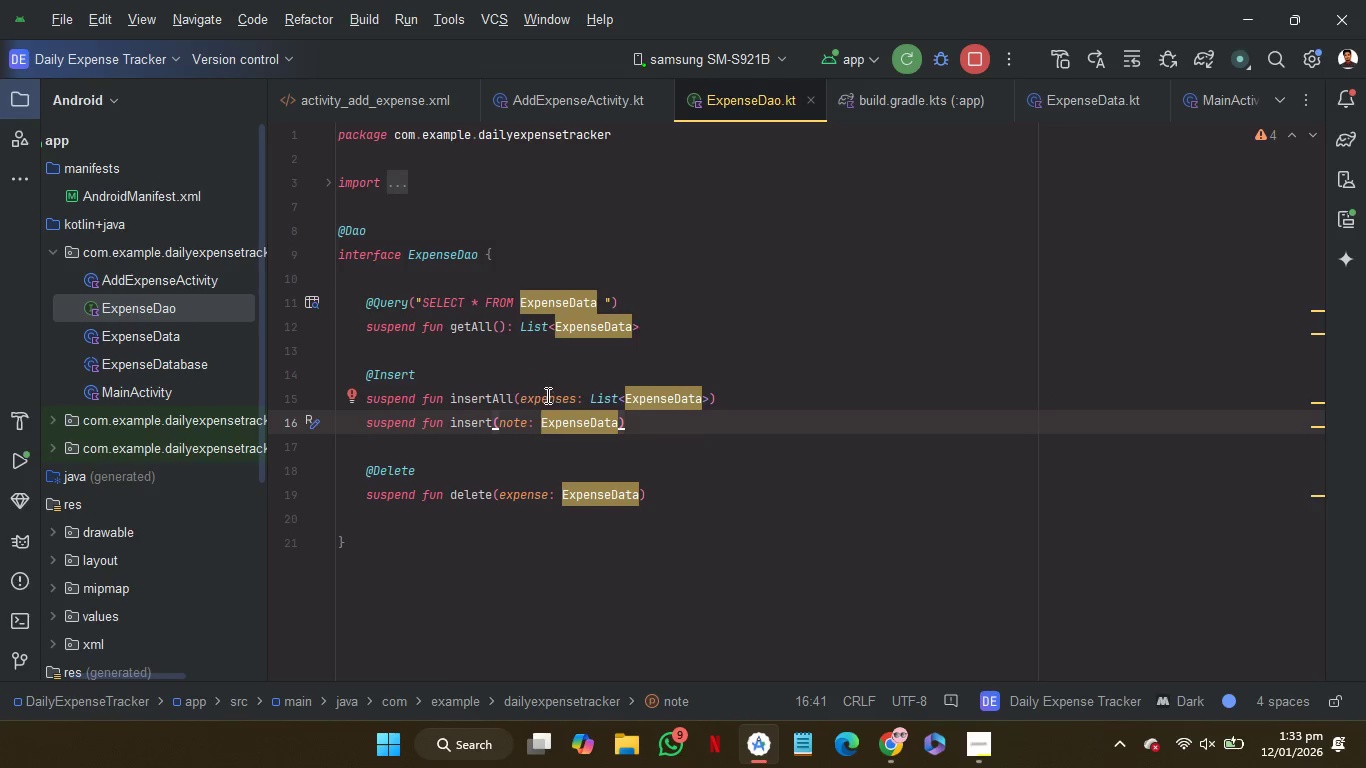 
double_click([546, 395])
 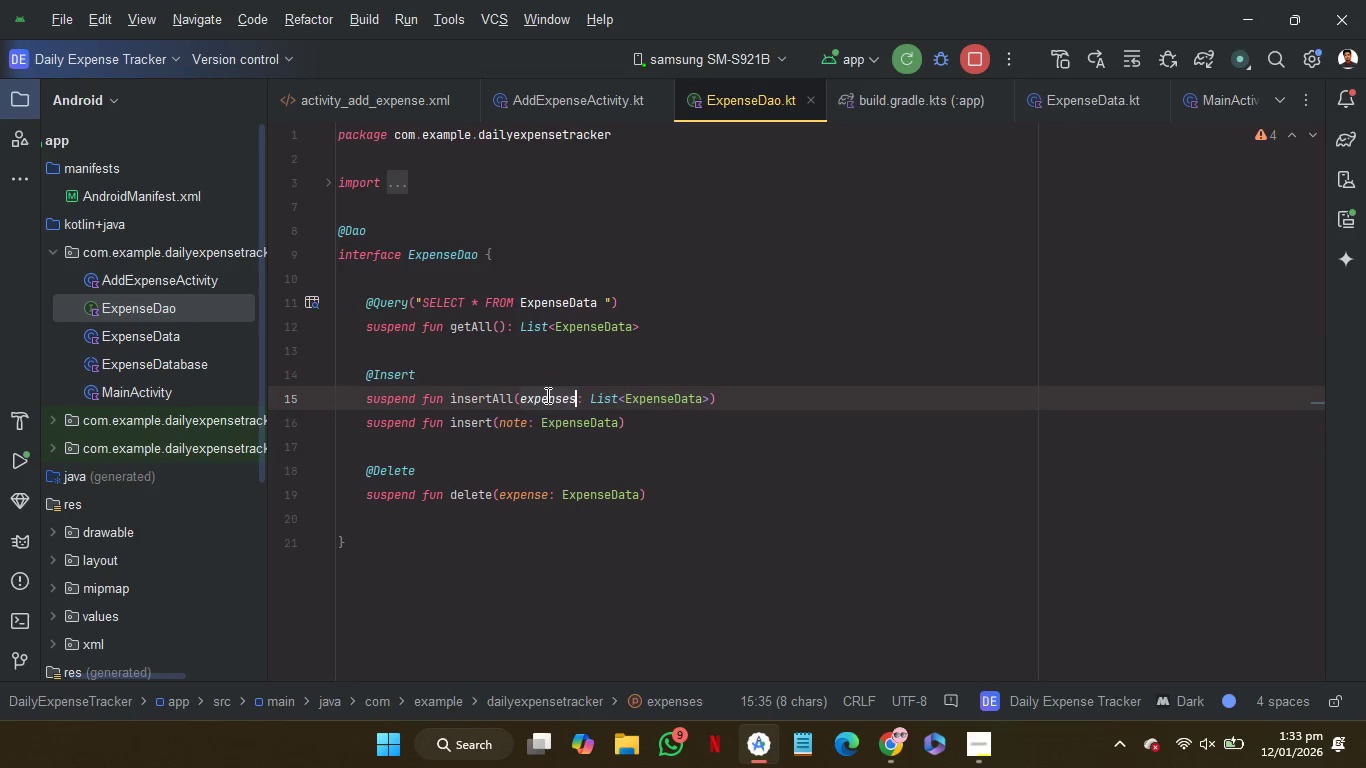 
key(Control+C)
 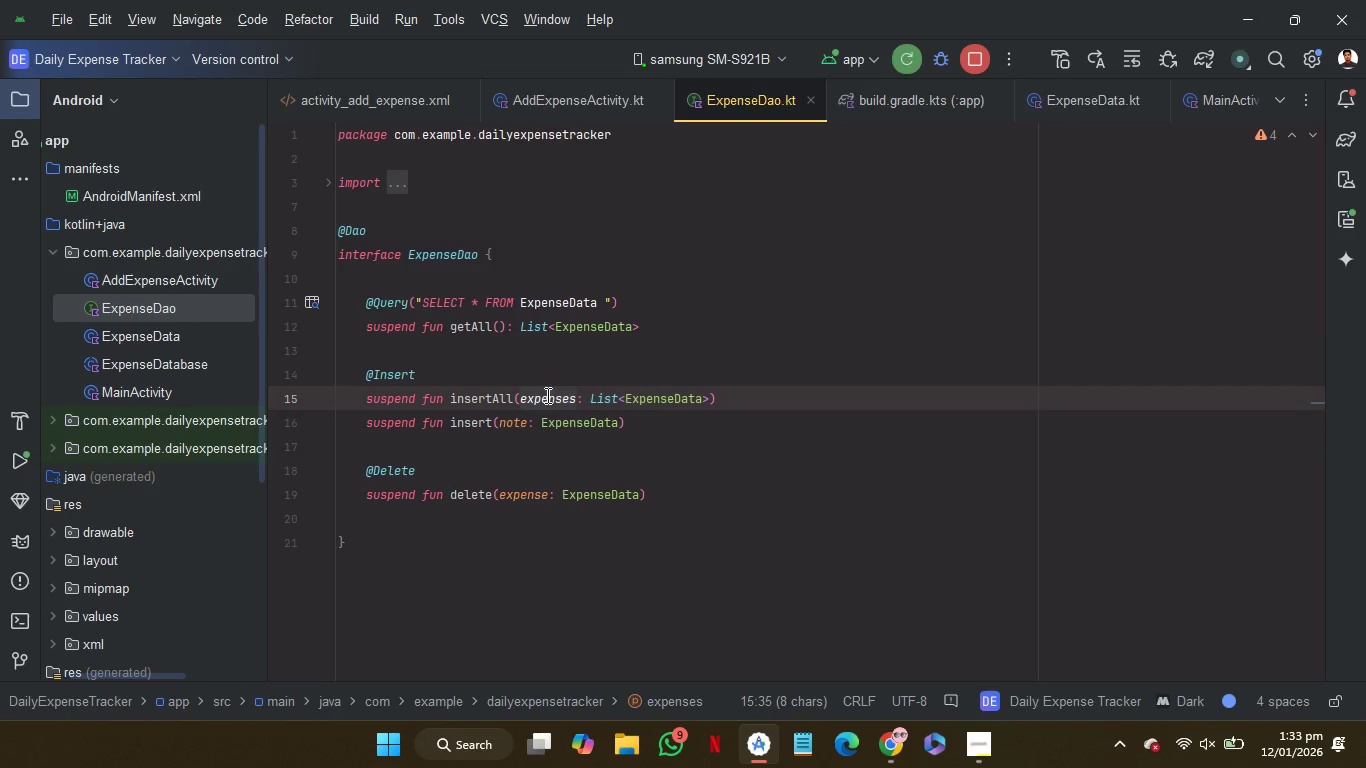 
key(Control+C)
 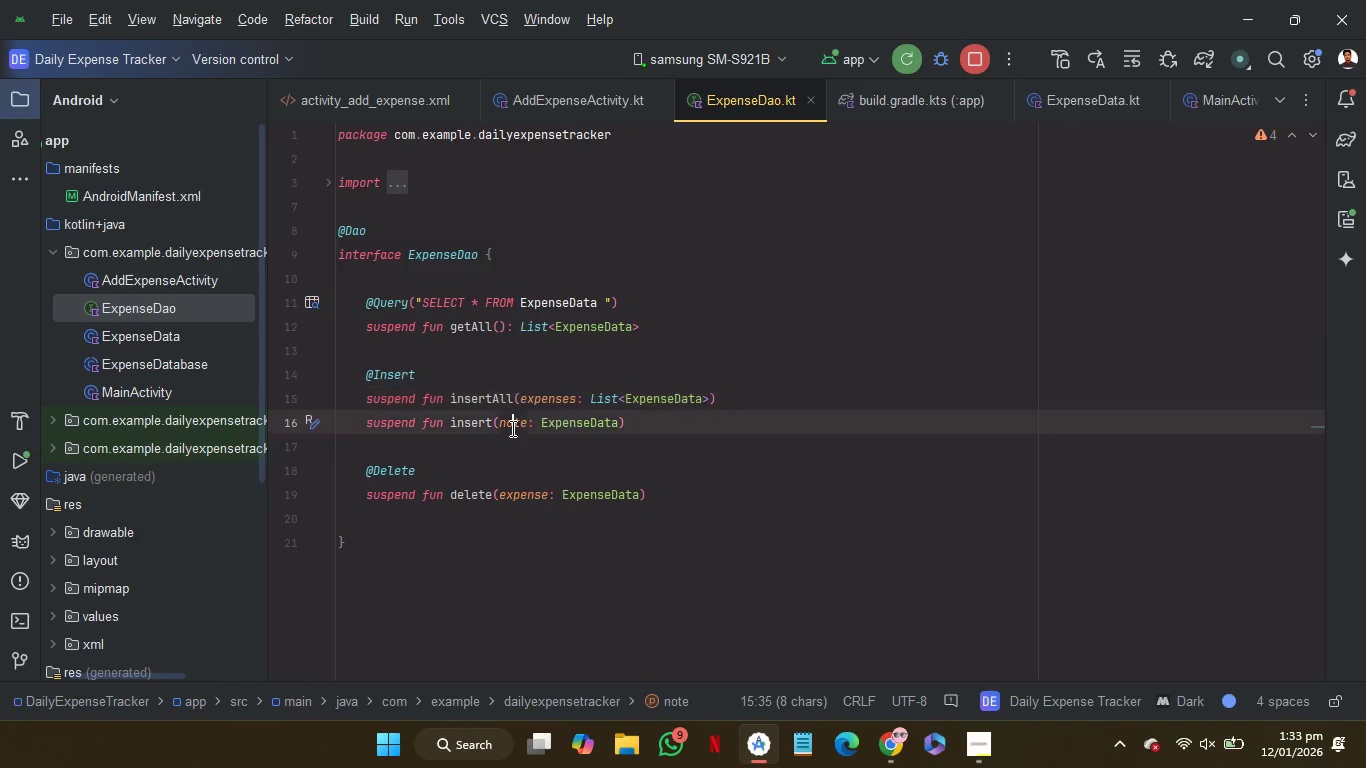 
double_click([511, 428])
 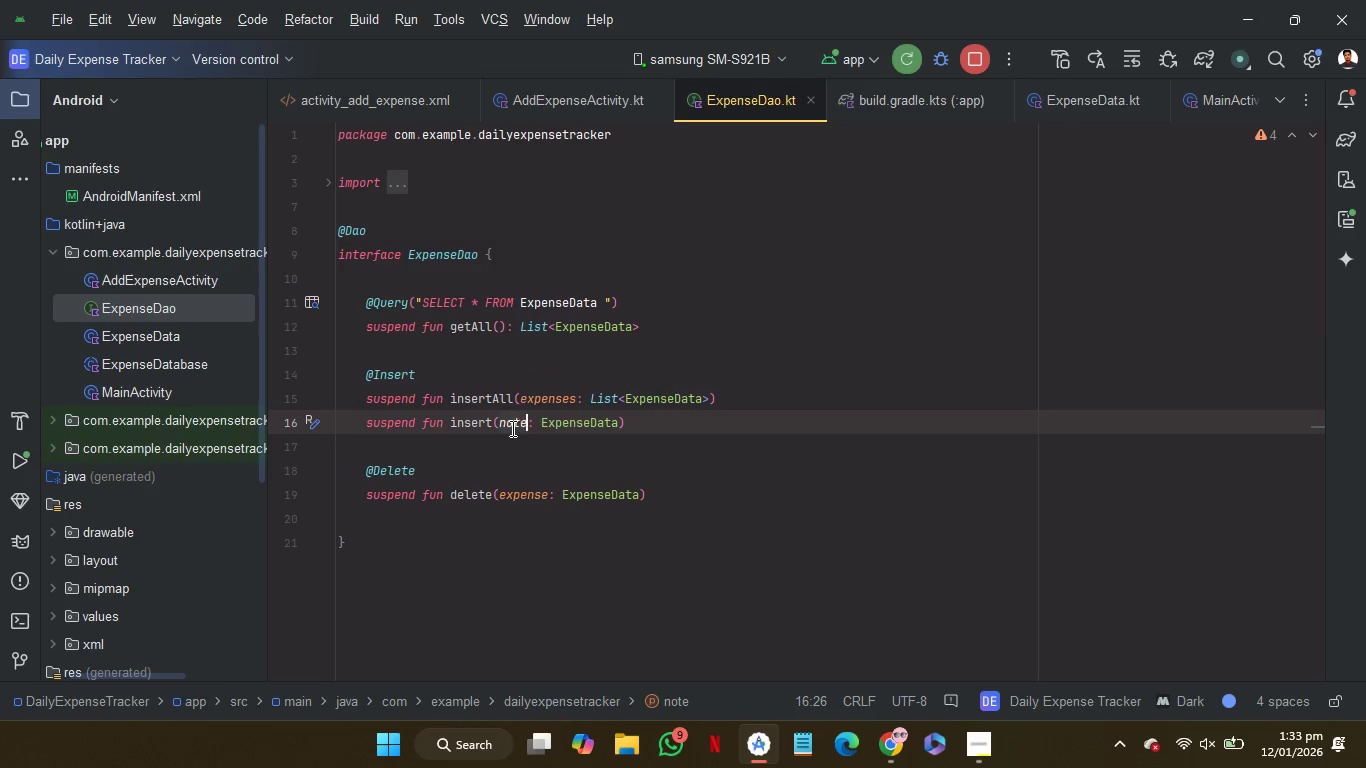 
key(Control+V)
 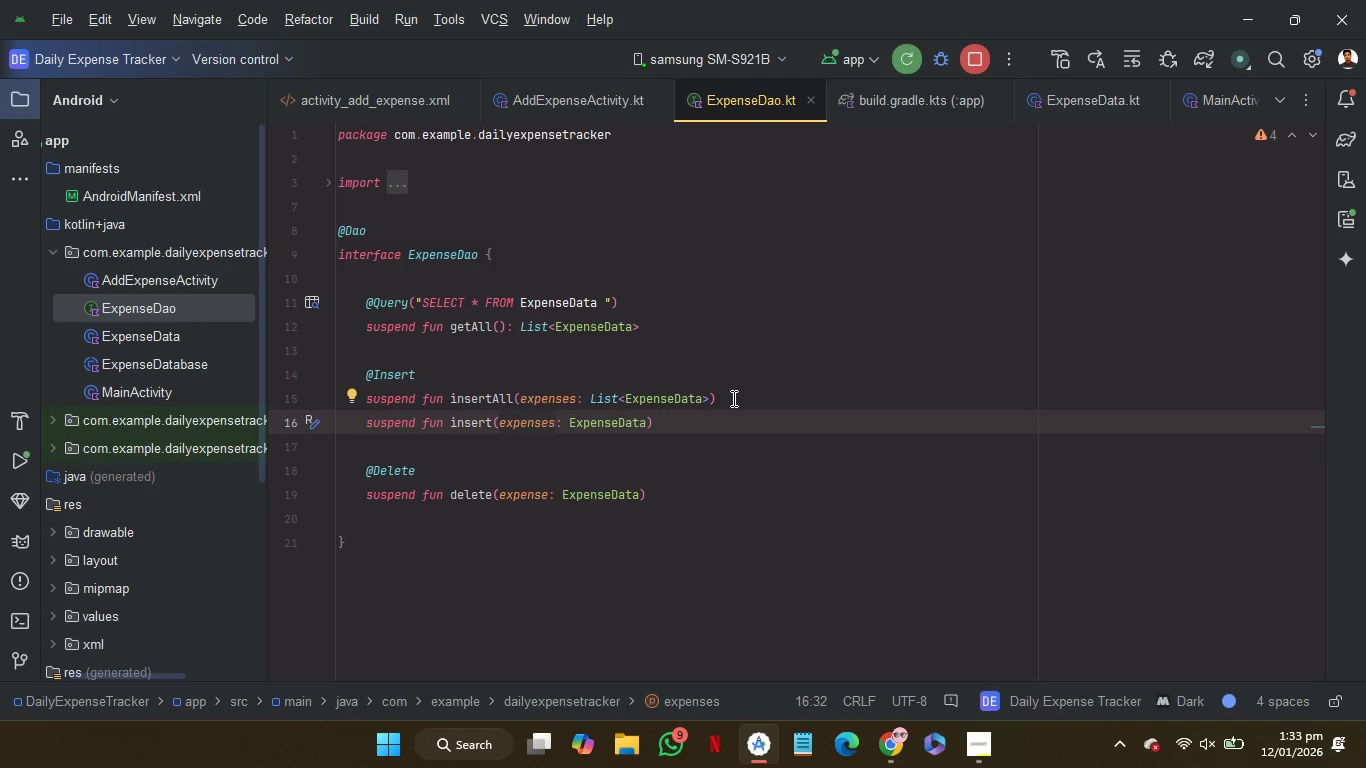 
left_click([732, 398])
 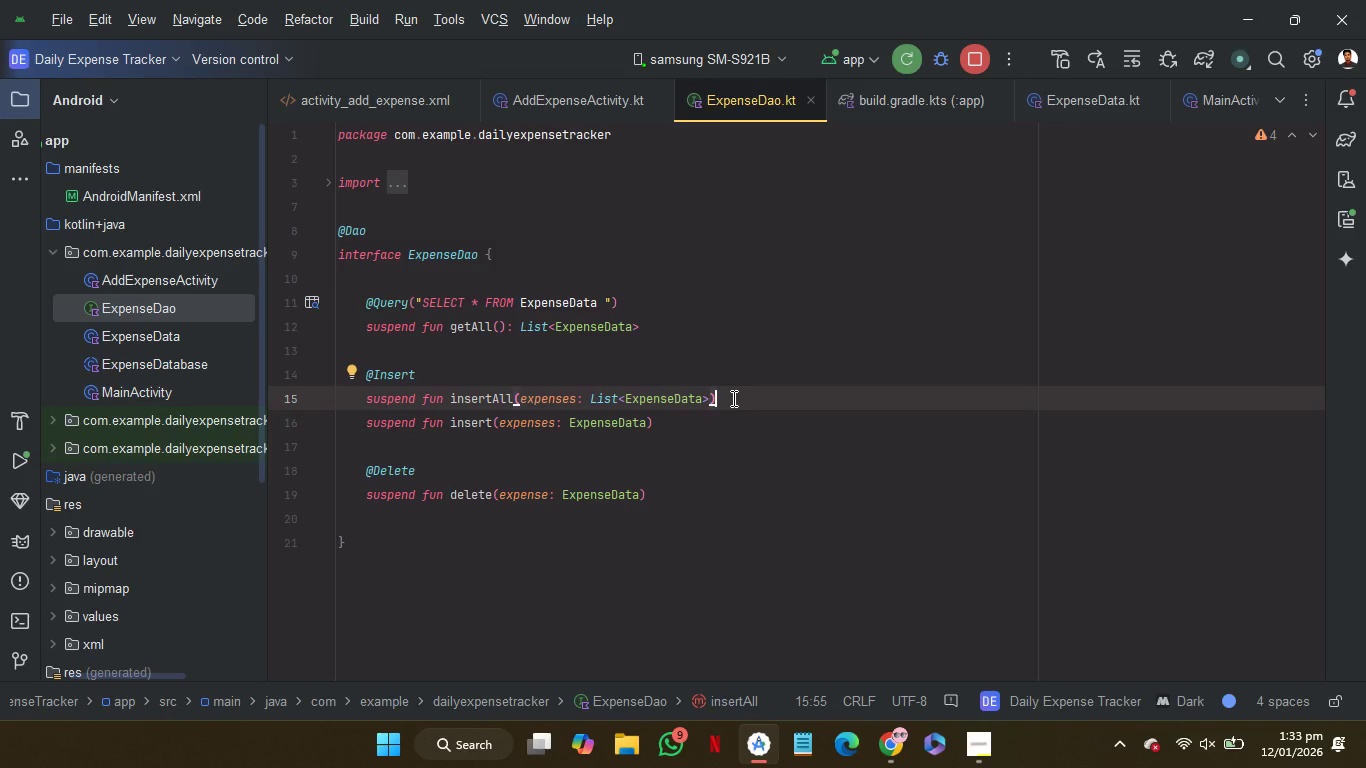 
wait(6.34)
 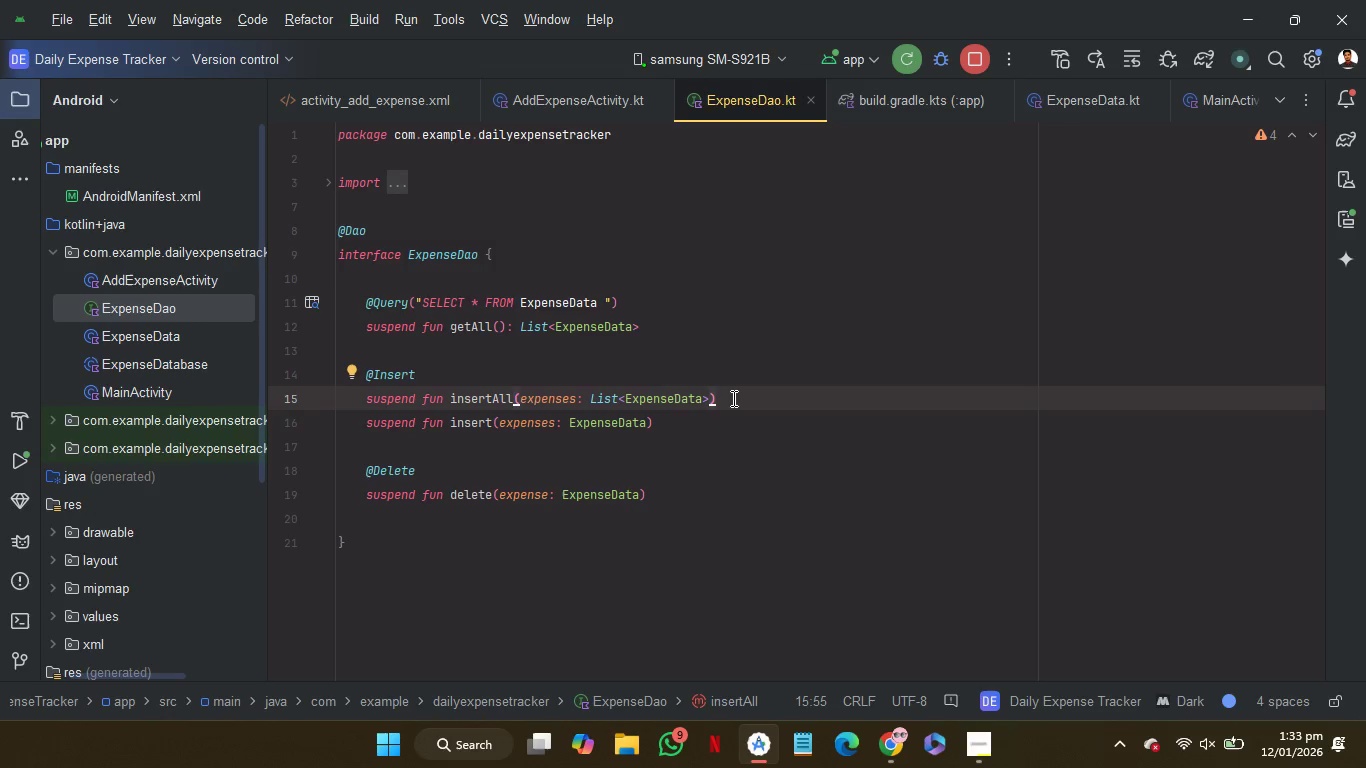 
key(Shift+ArrowUp)
 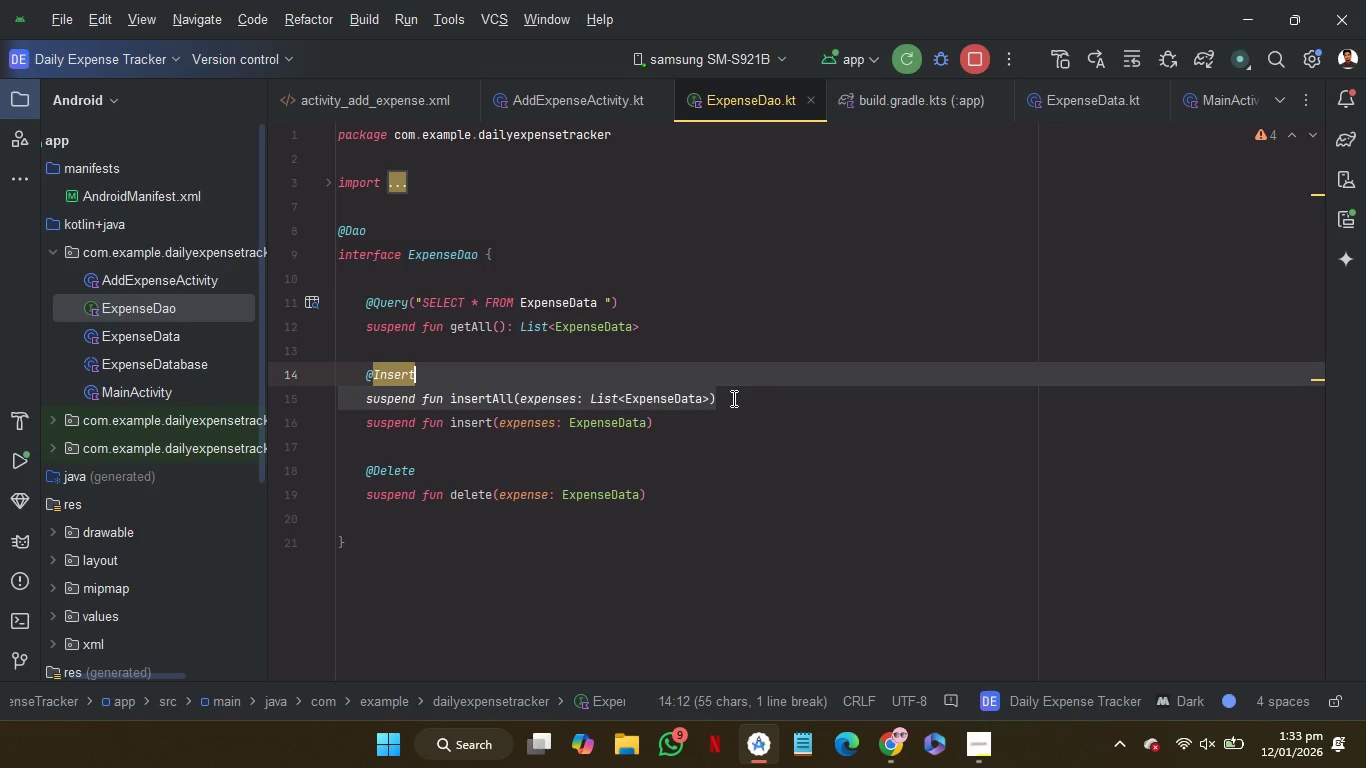 
left_click([732, 398])
 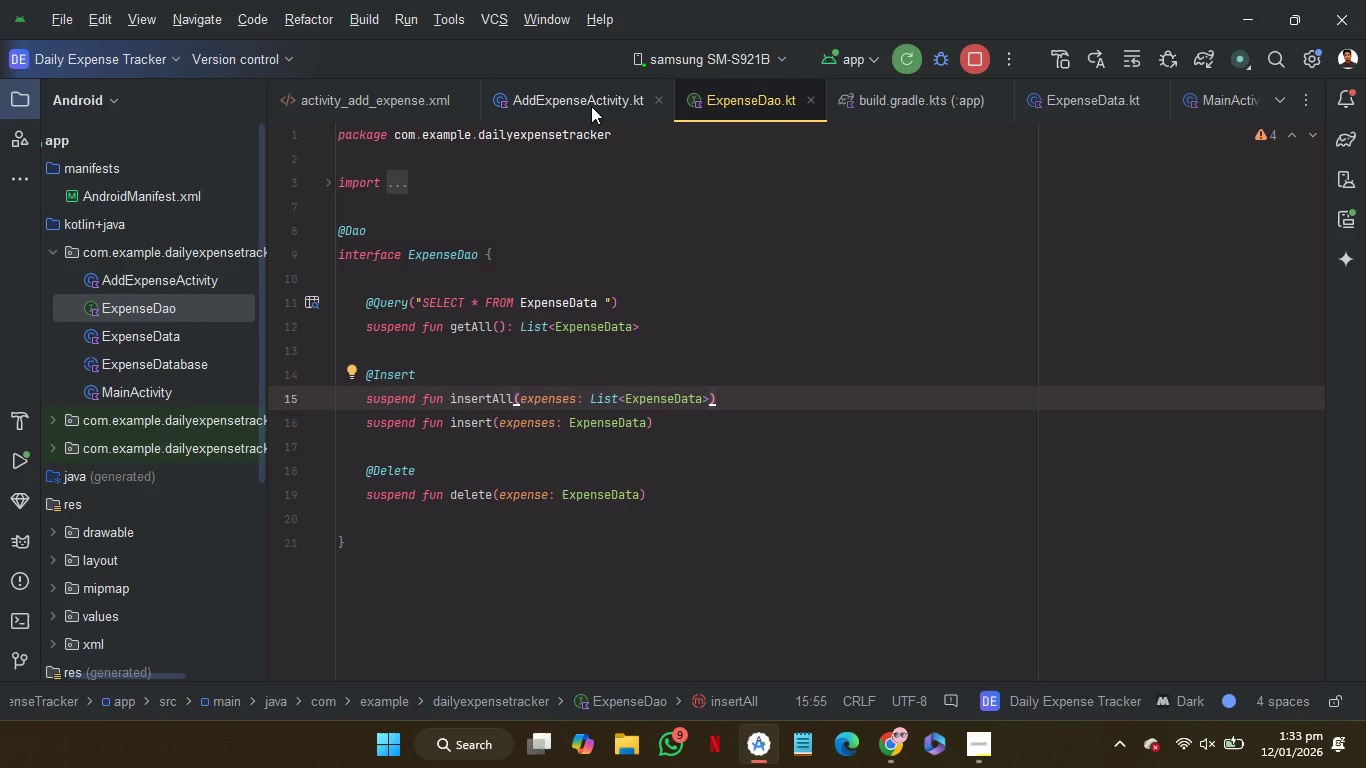 
left_click([591, 106])
 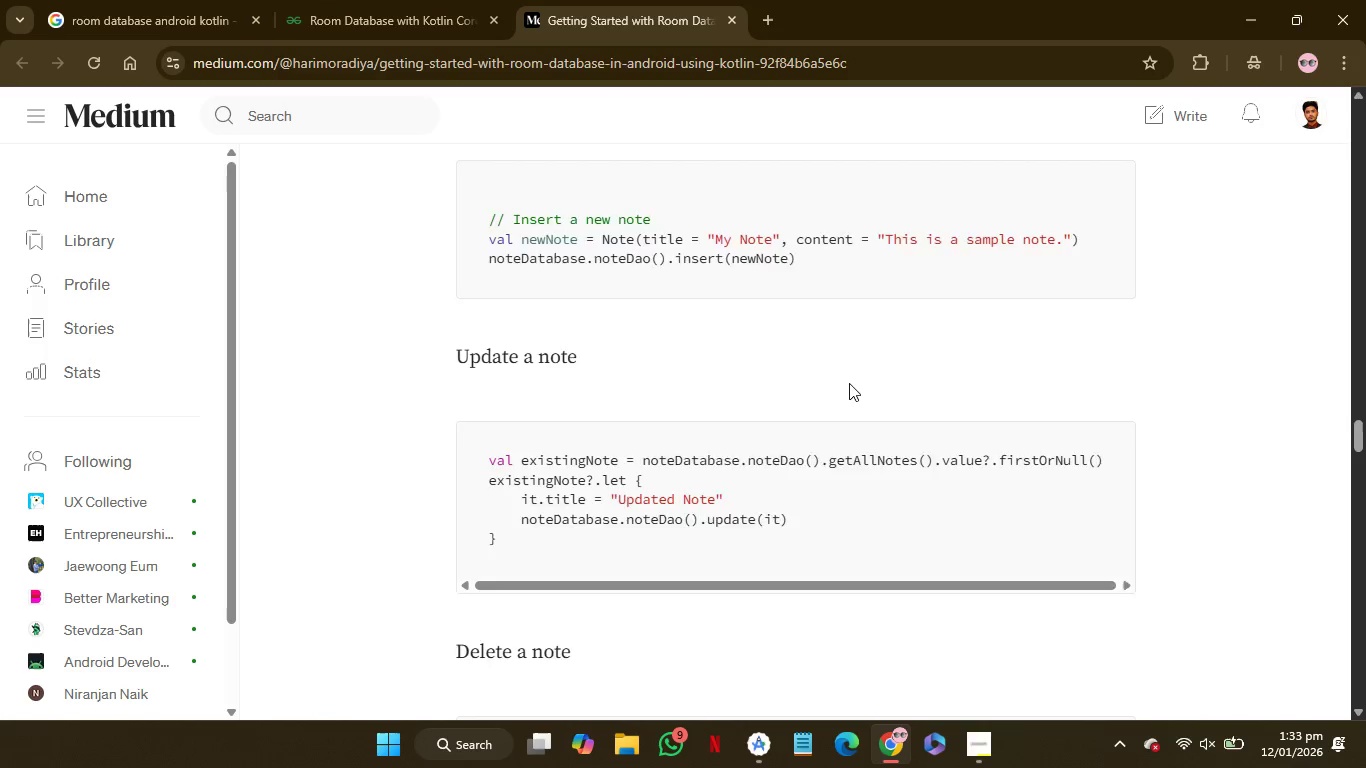 
wait(7.34)
 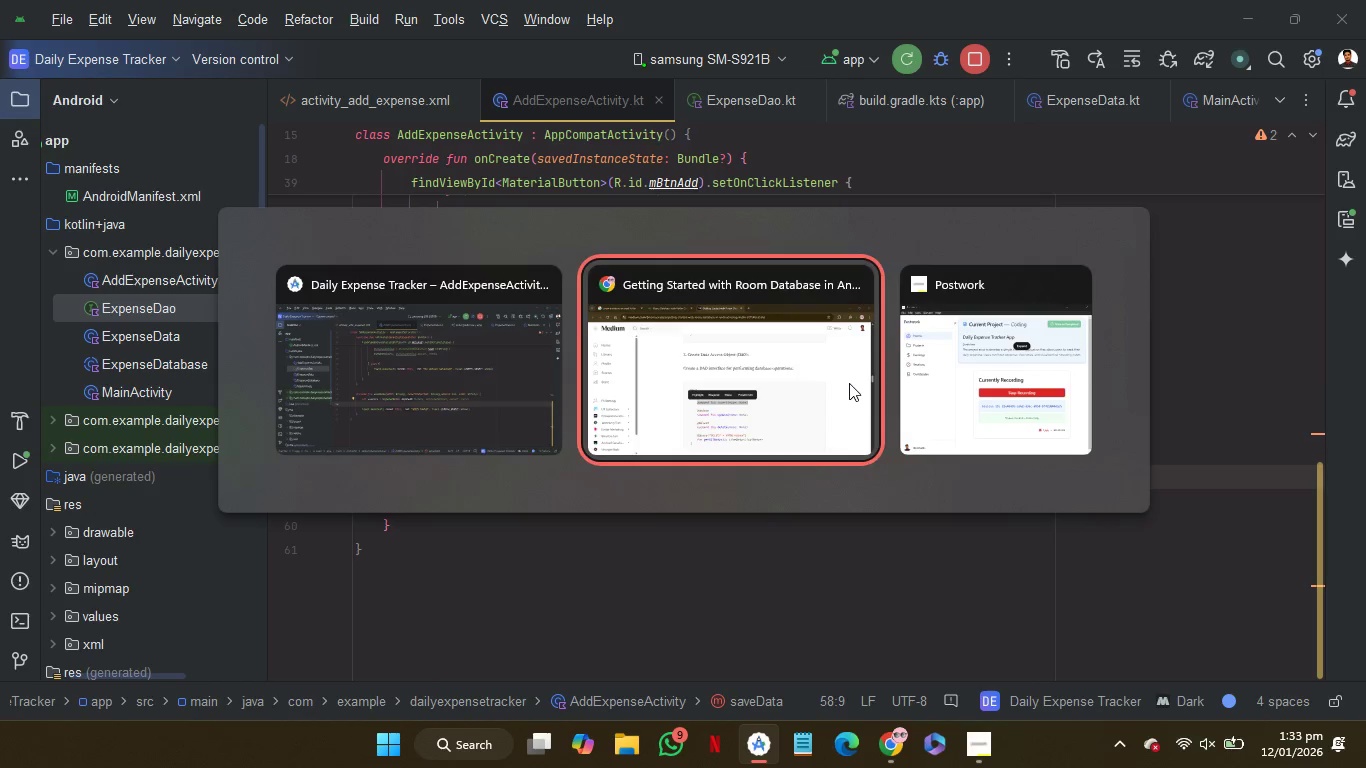 
left_click_drag(start_coordinate=[803, 380], to_coordinate=[490, 392])
 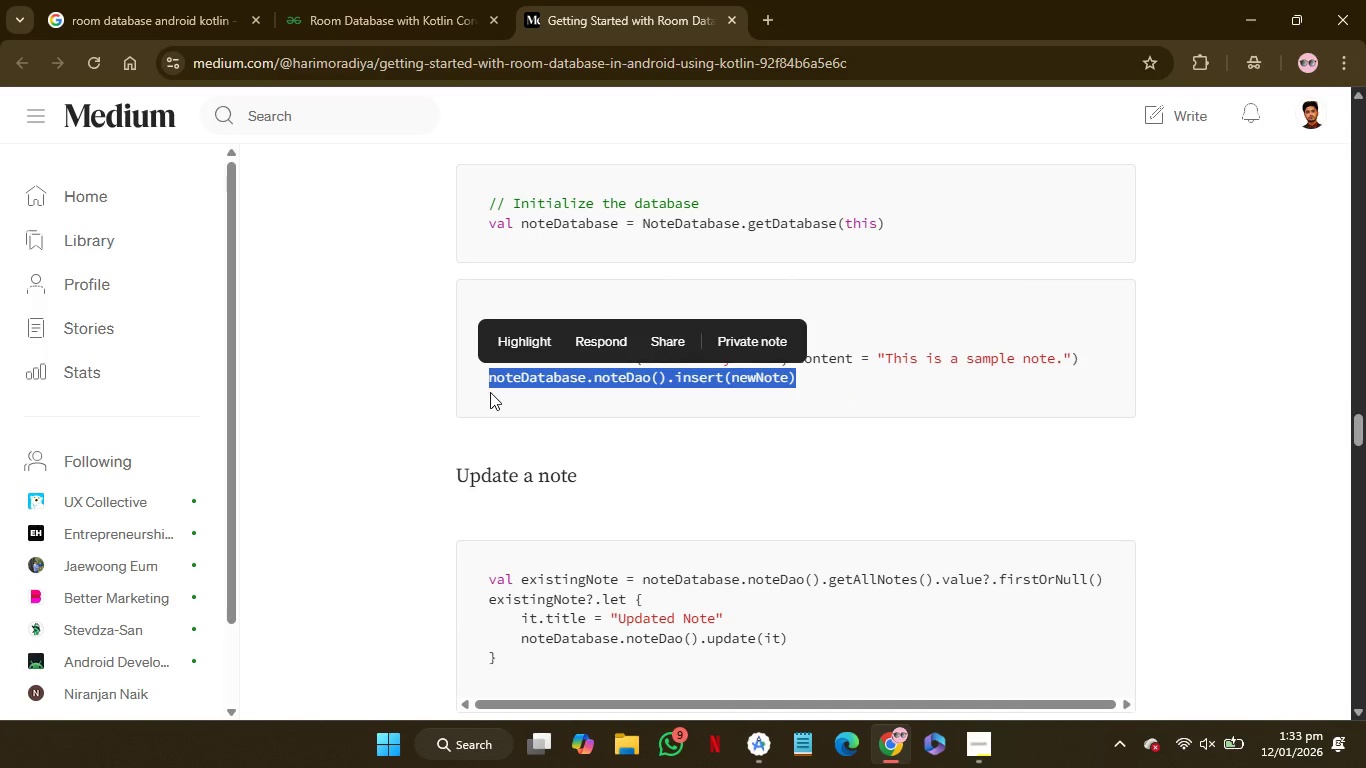 
key(Control+C)
 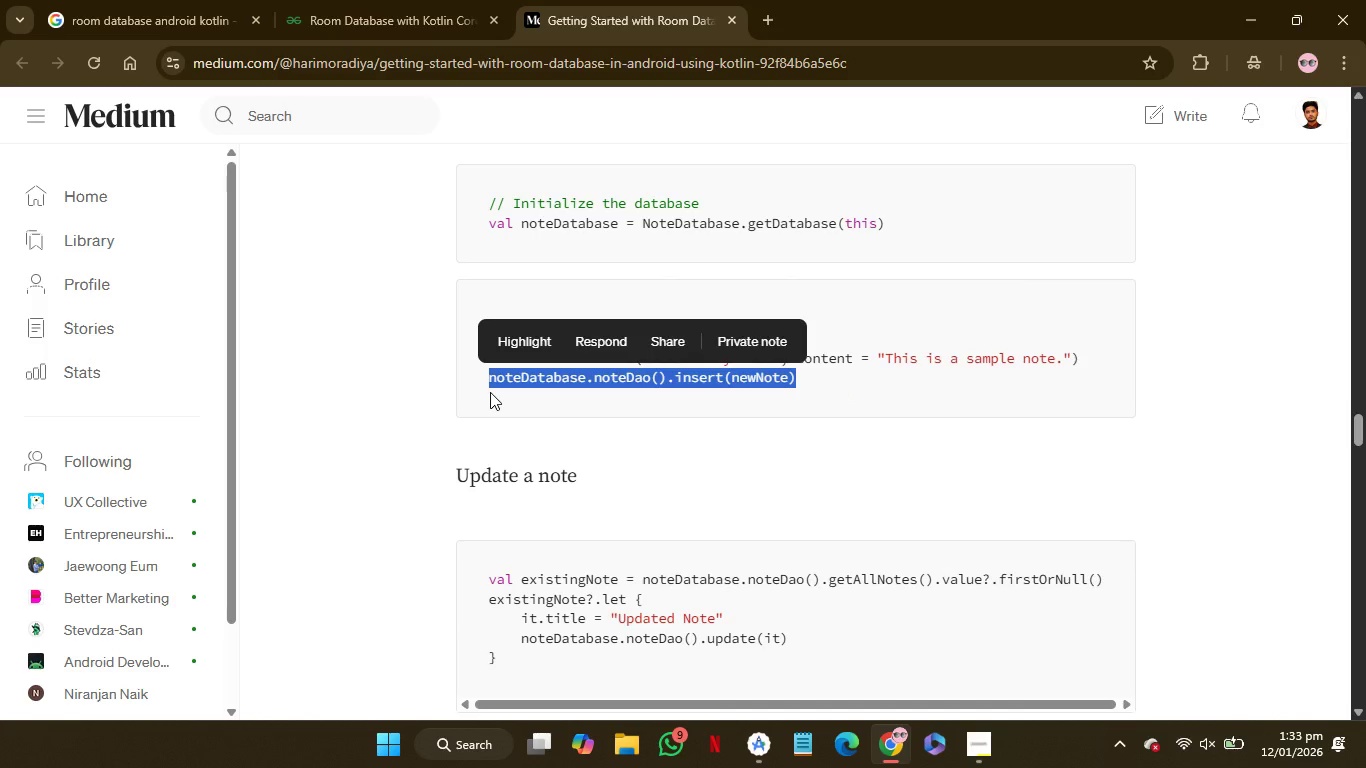 
key(Control+C)
 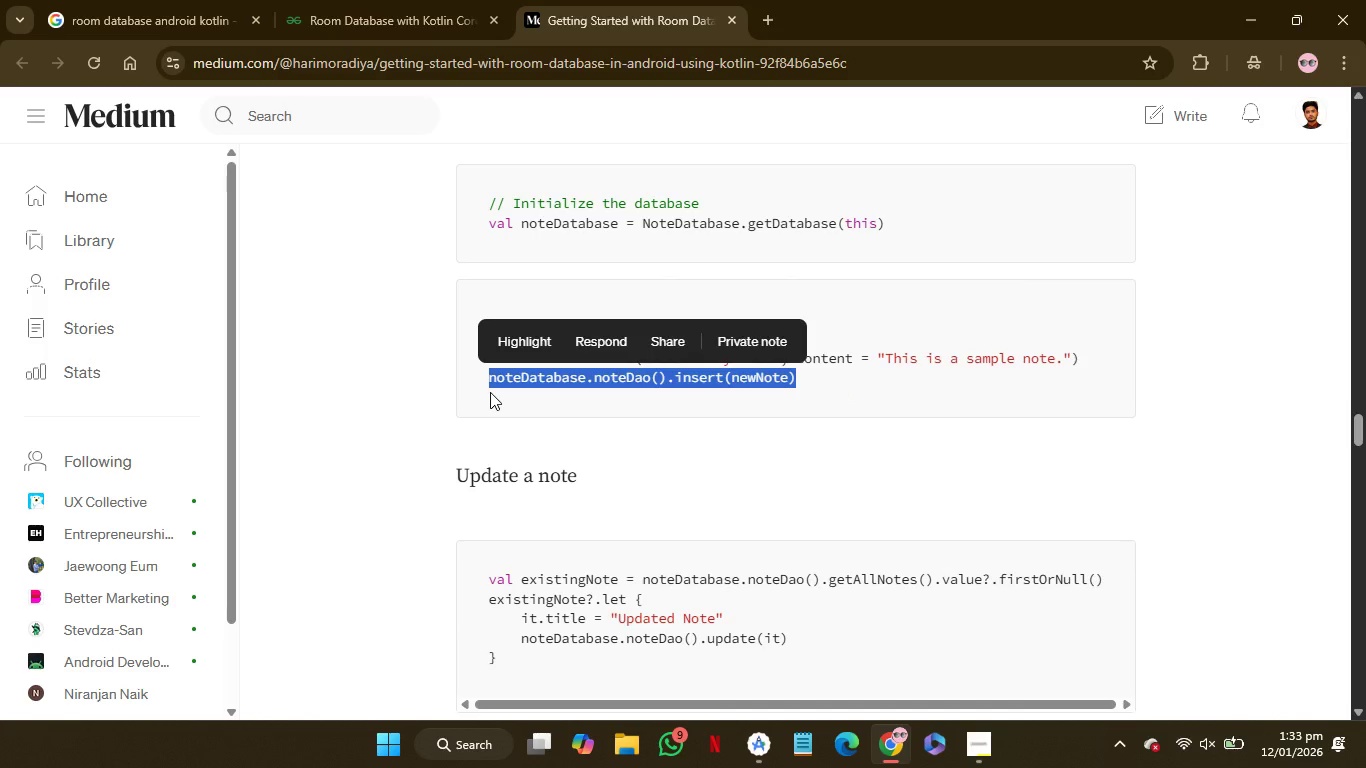 
key(Control+C)
 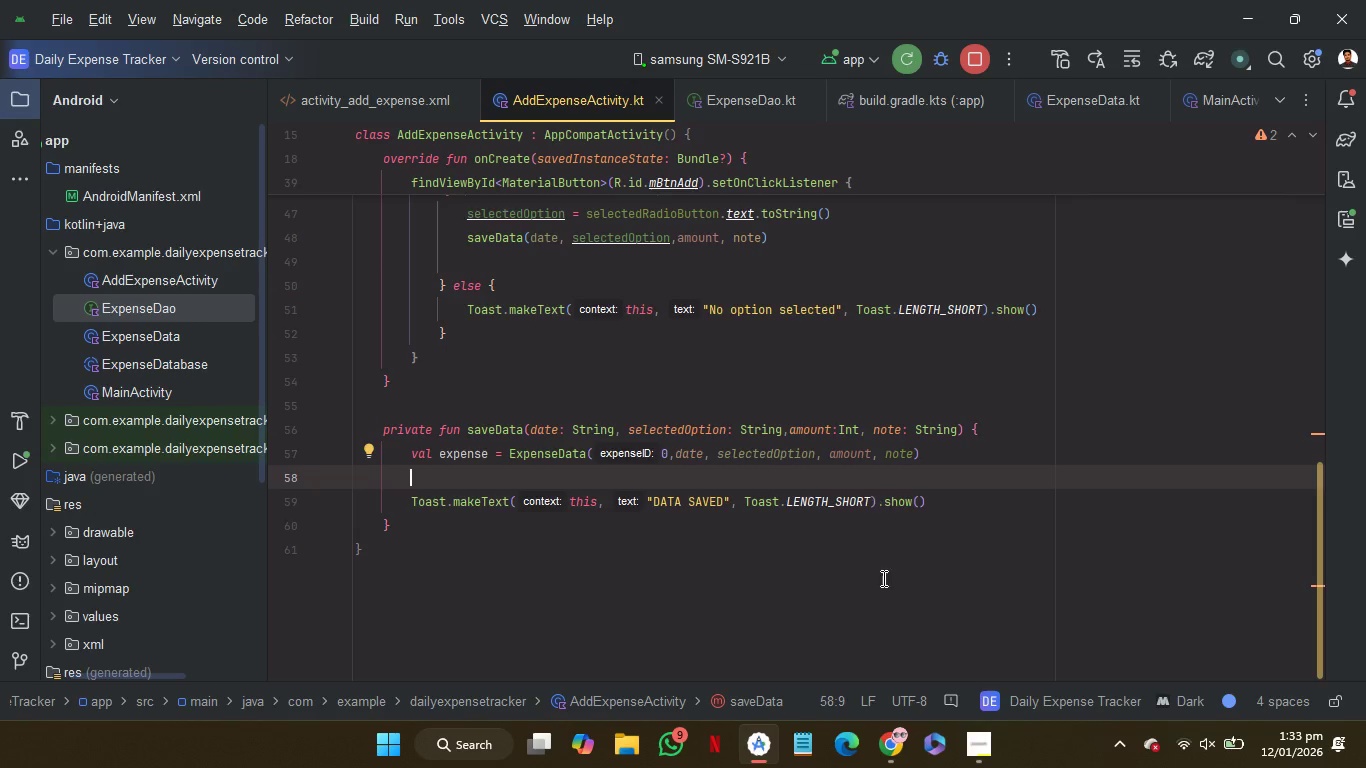 
wait(5.02)
 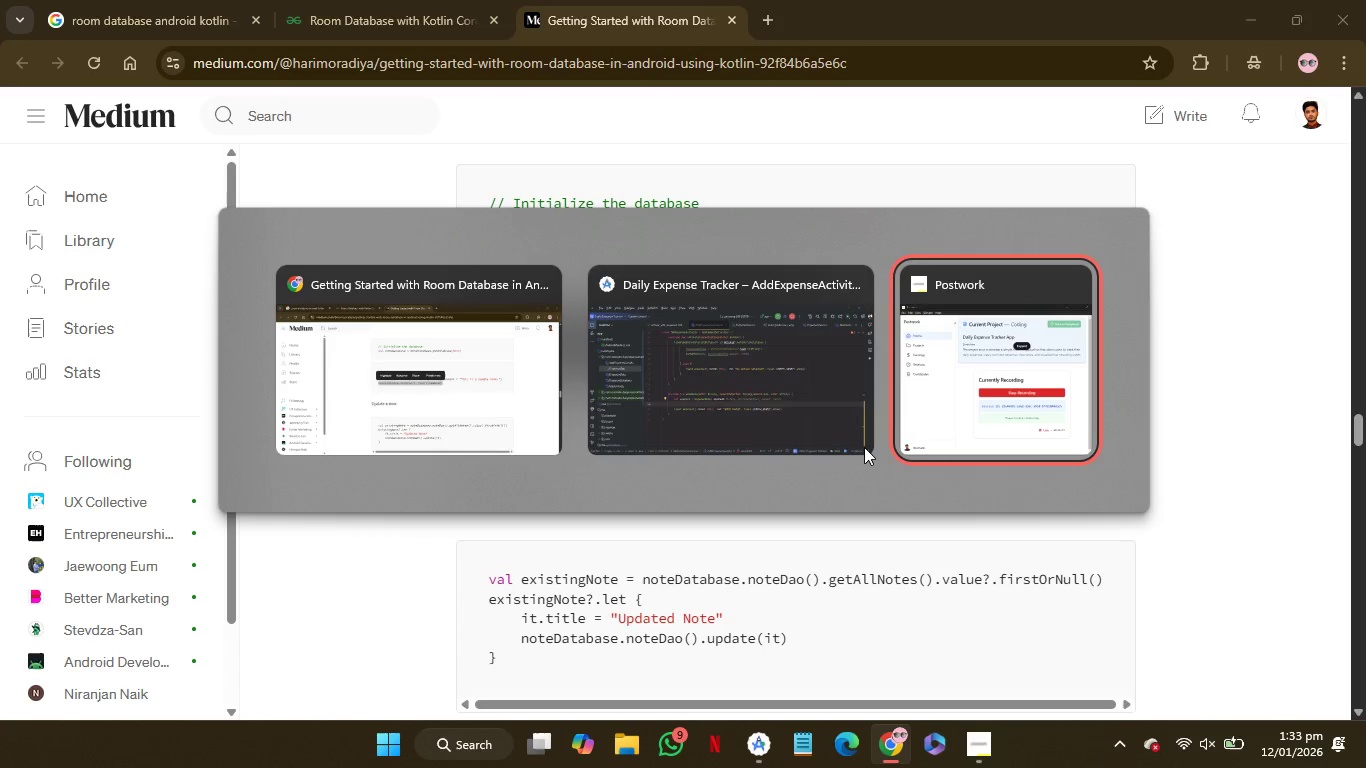 
key(Control+V)
 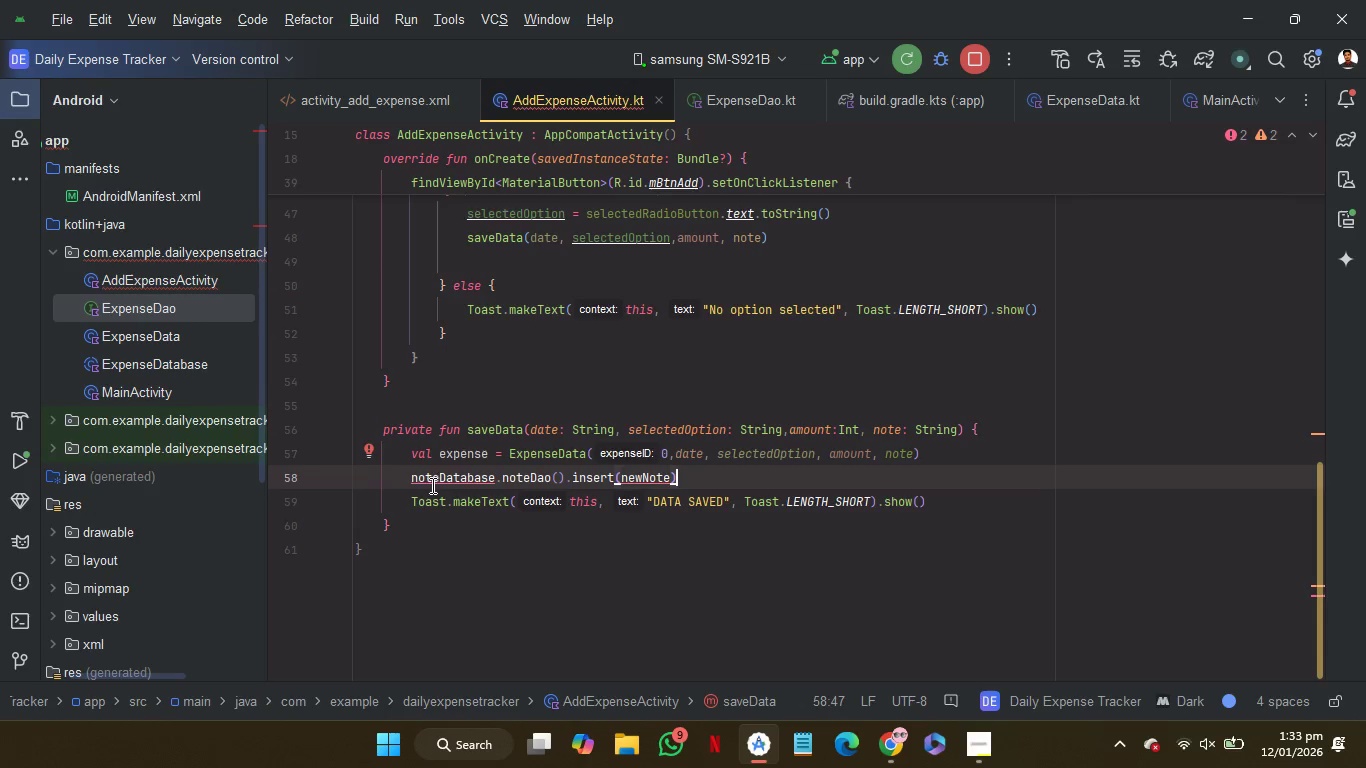 
scroll: coordinate [703, 419], scroll_direction: up, amount: 5.0
 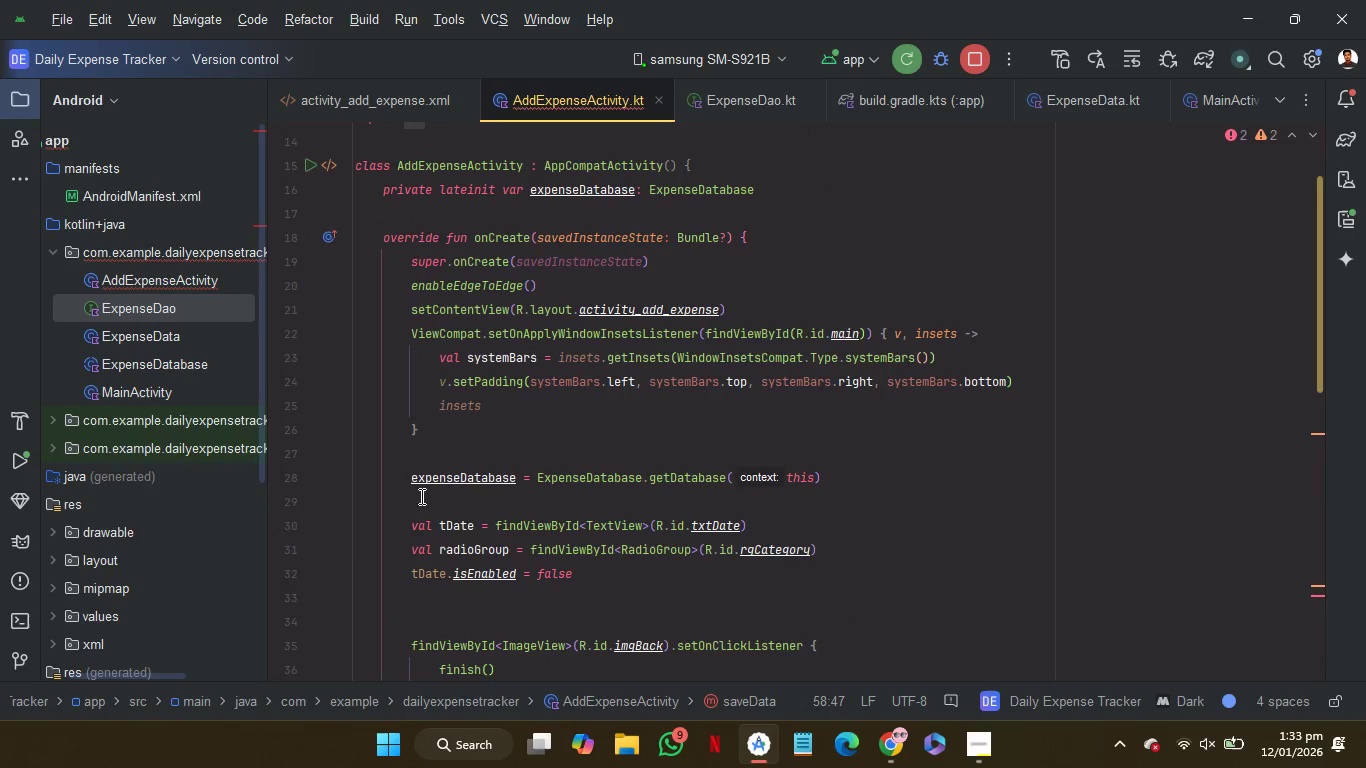 
double_click([452, 487])
 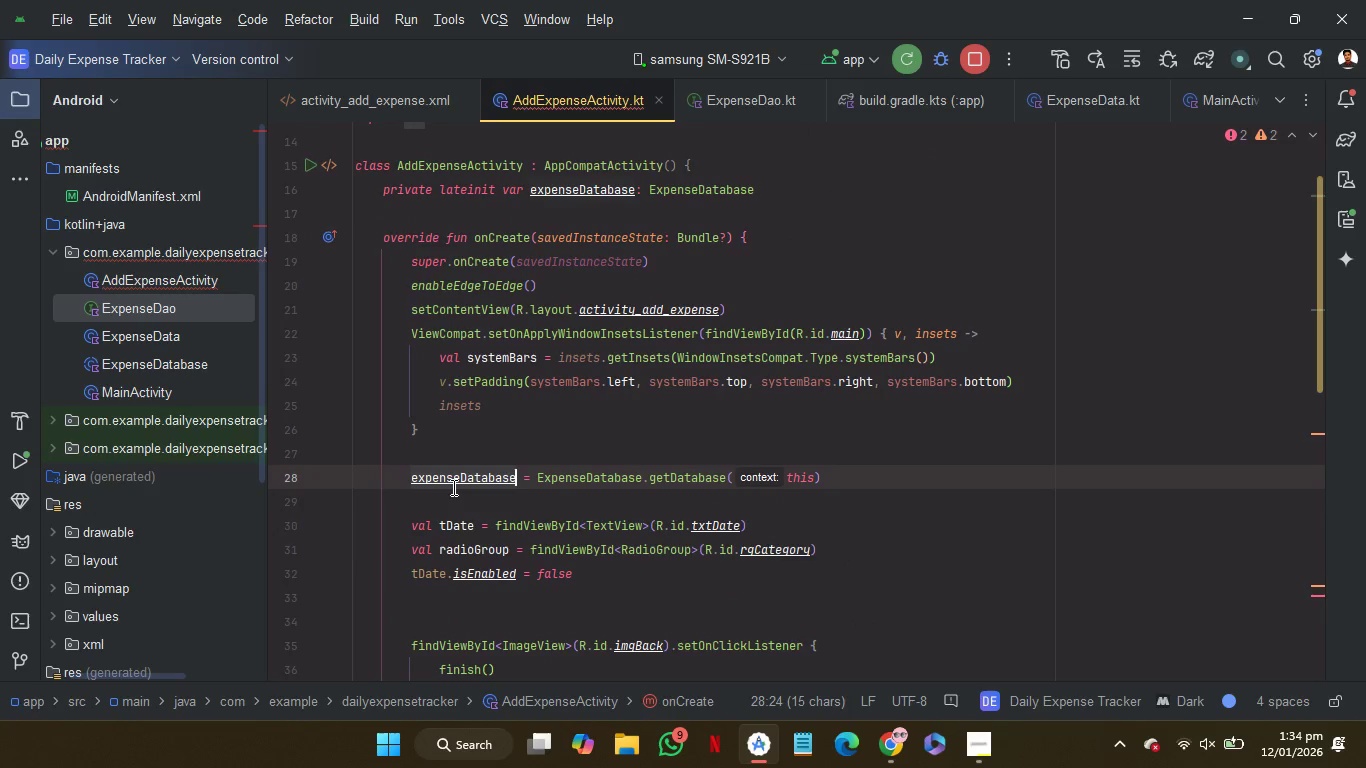 
key(Control+C)
 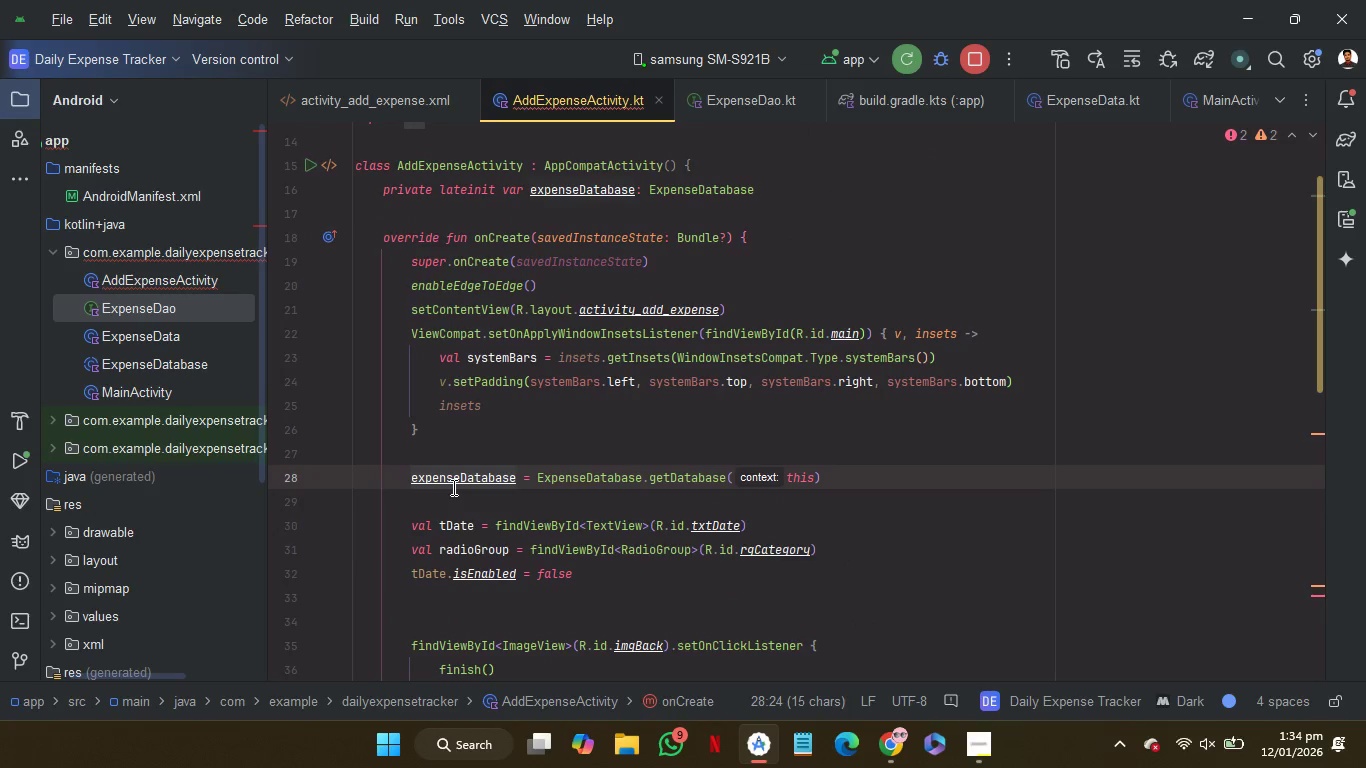 
key(Control+C)
 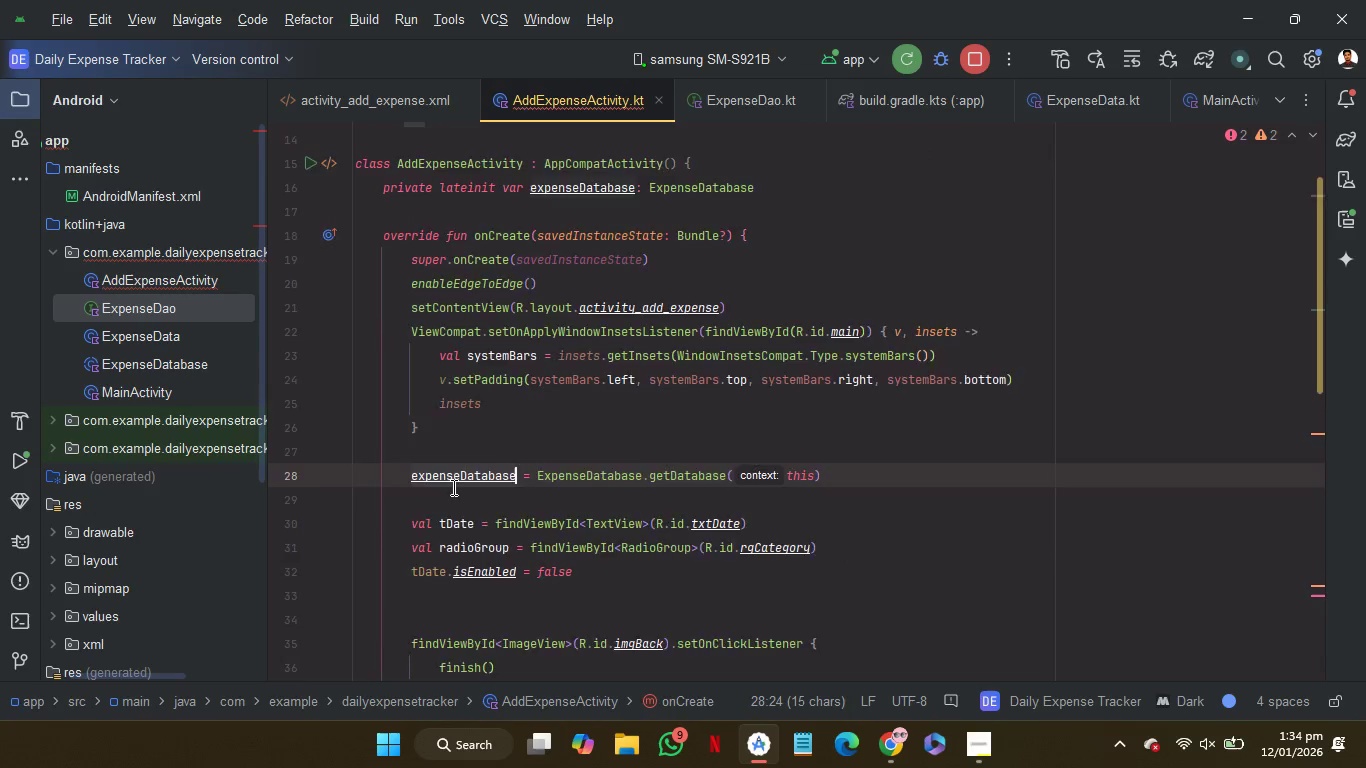 
scroll: coordinate [452, 487], scroll_direction: down, amount: 8.0
 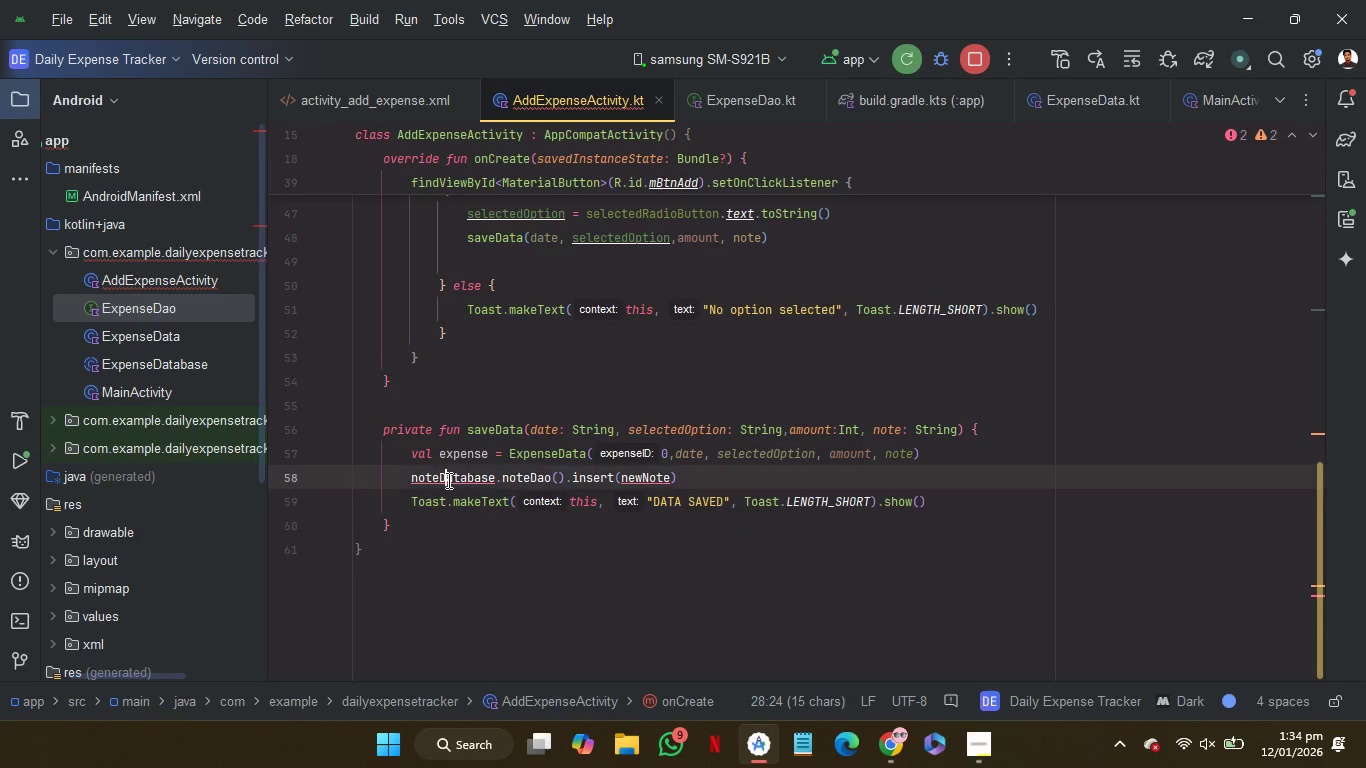 
double_click([447, 480])
 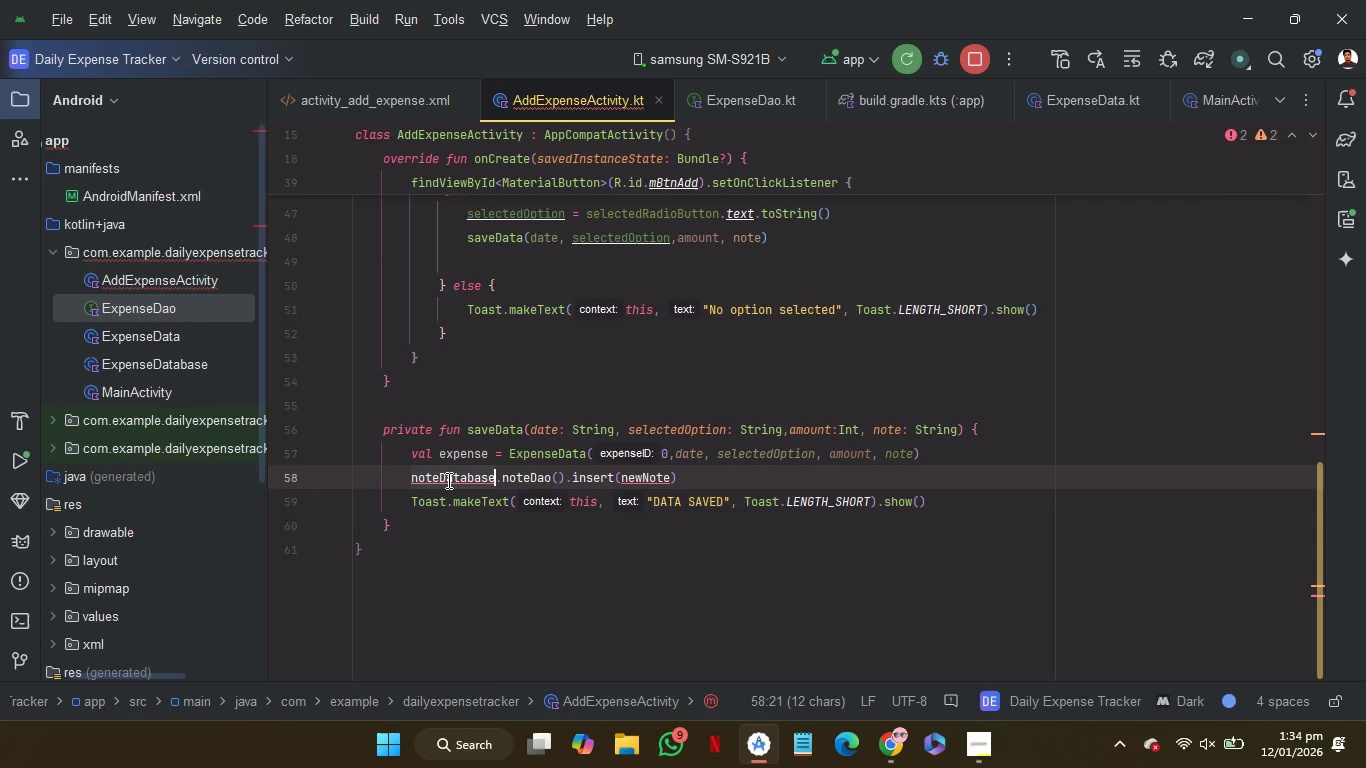 
key(Control+V)
 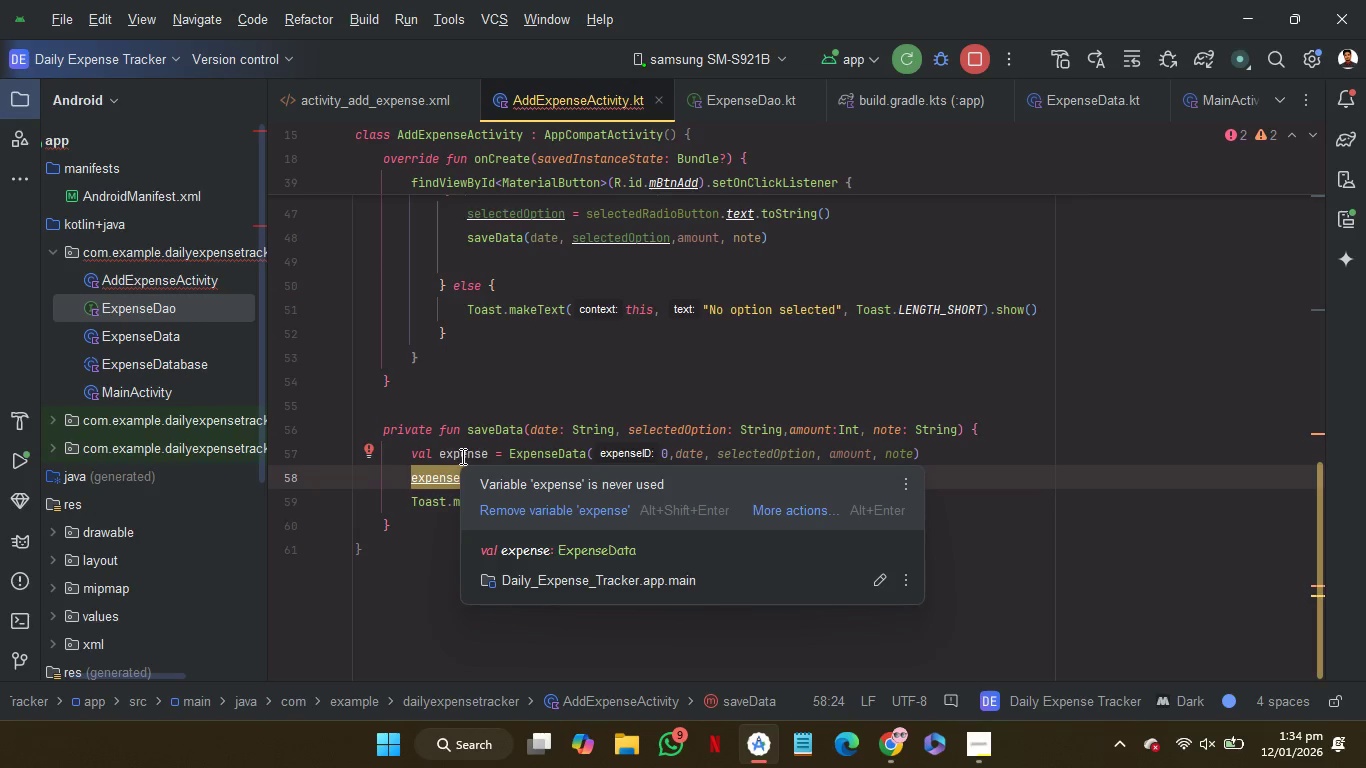 
double_click([462, 456])
 